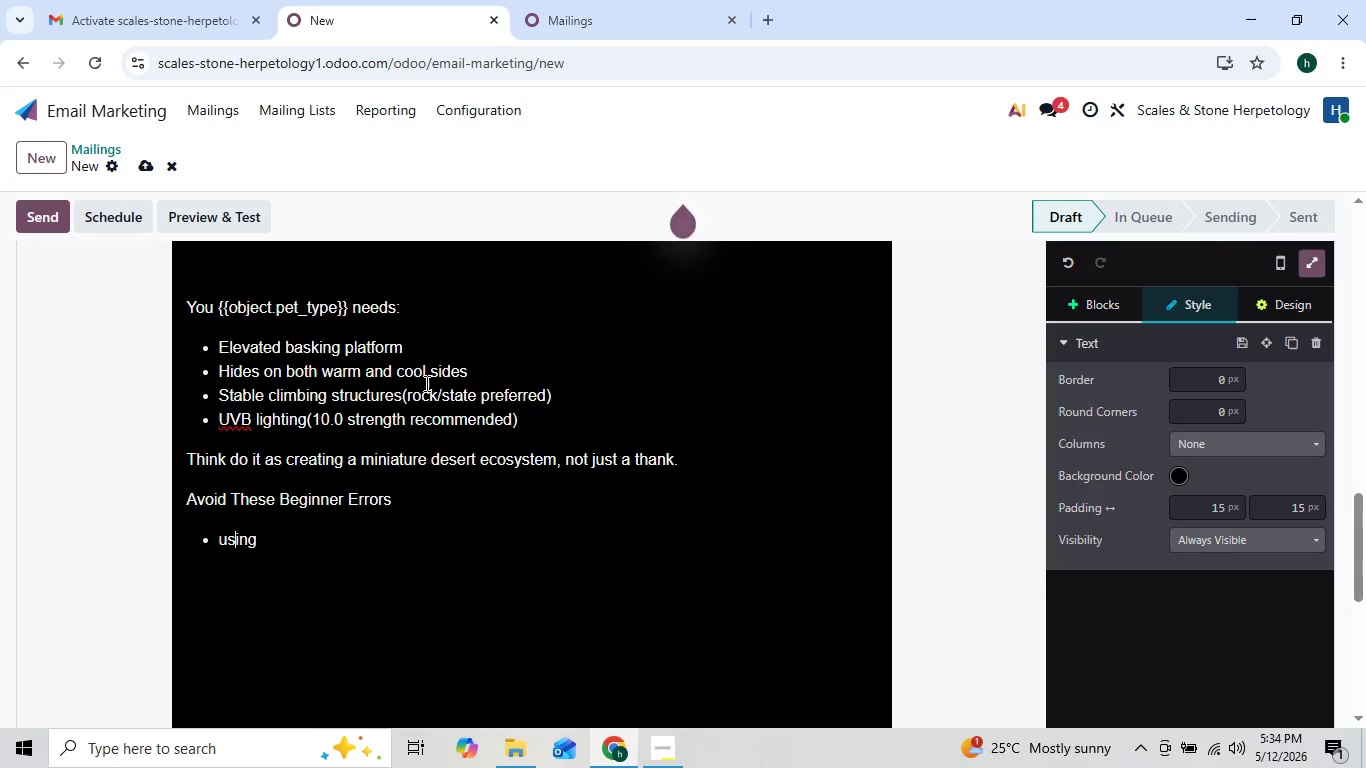 
key(ArrowLeft)
 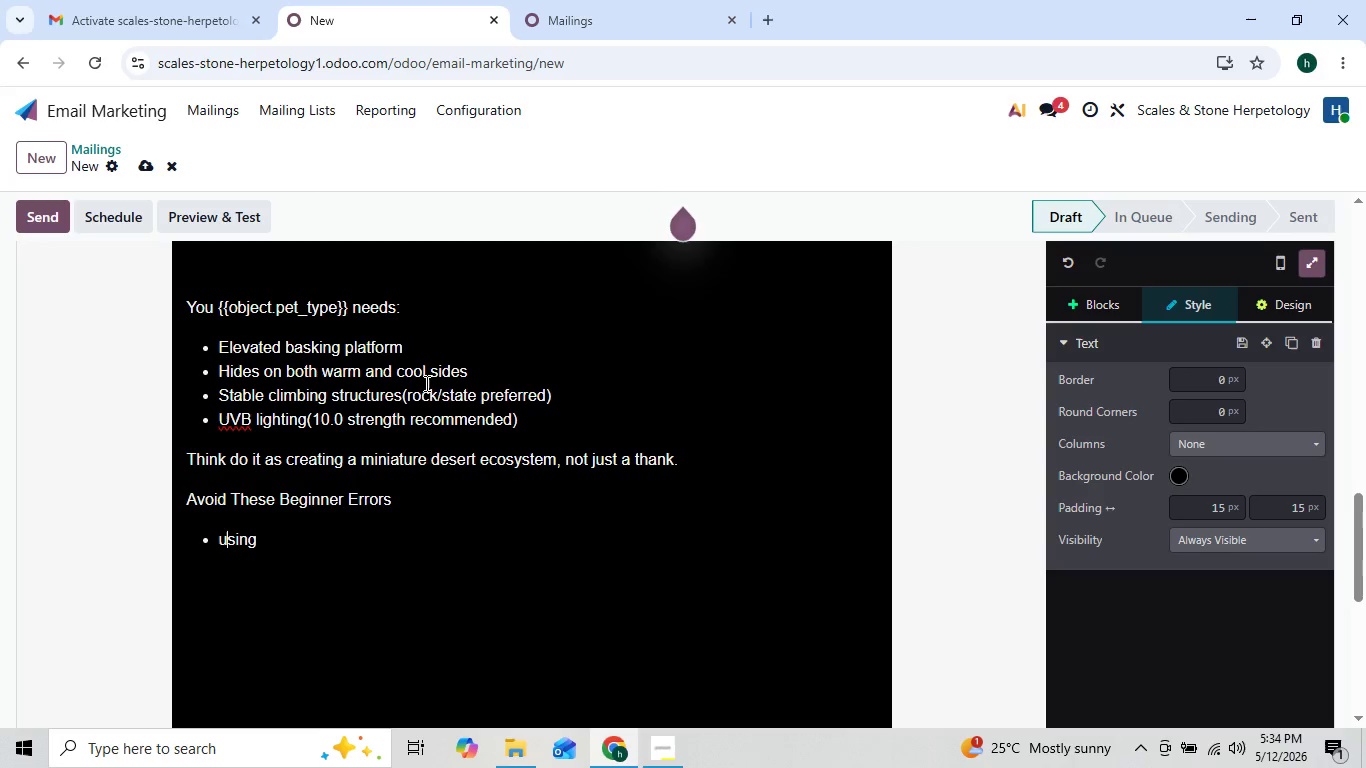 
key(Backspace)
 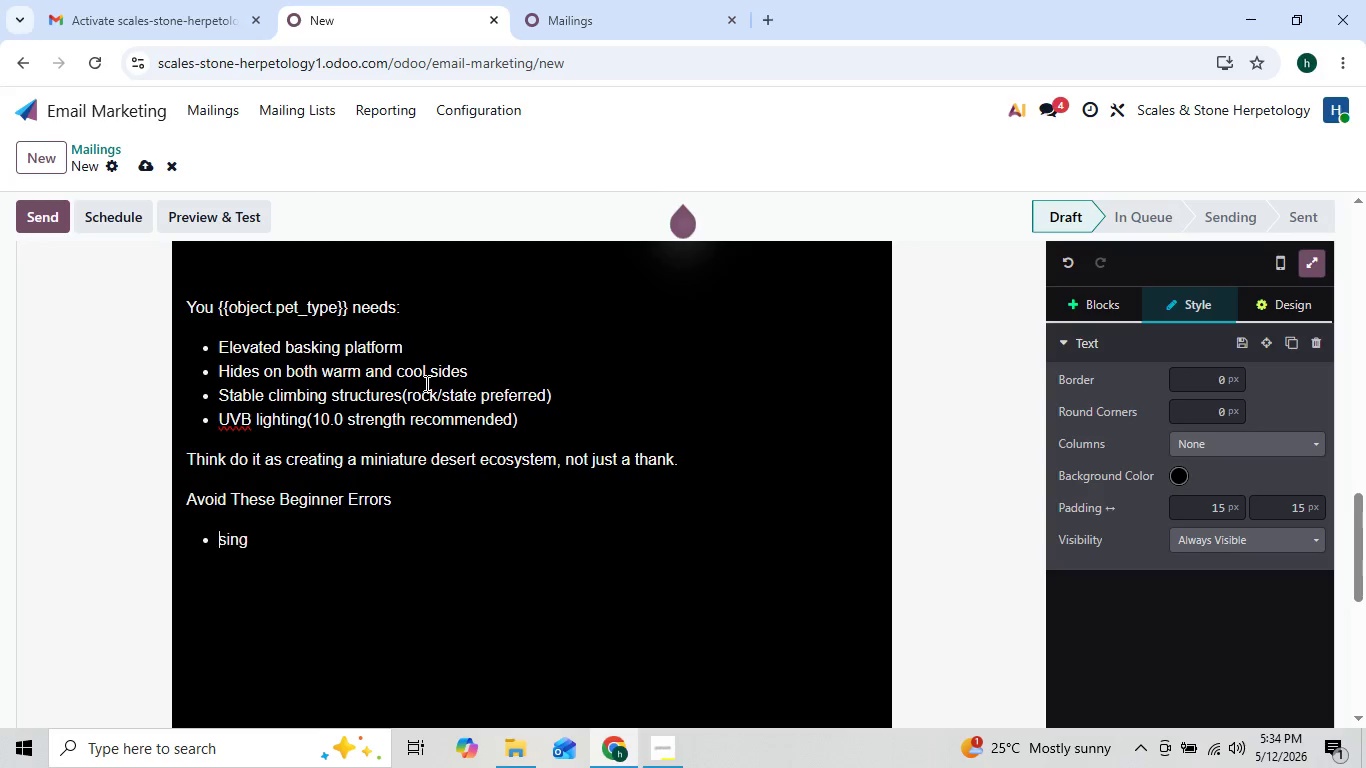 
key(Shift+U)
 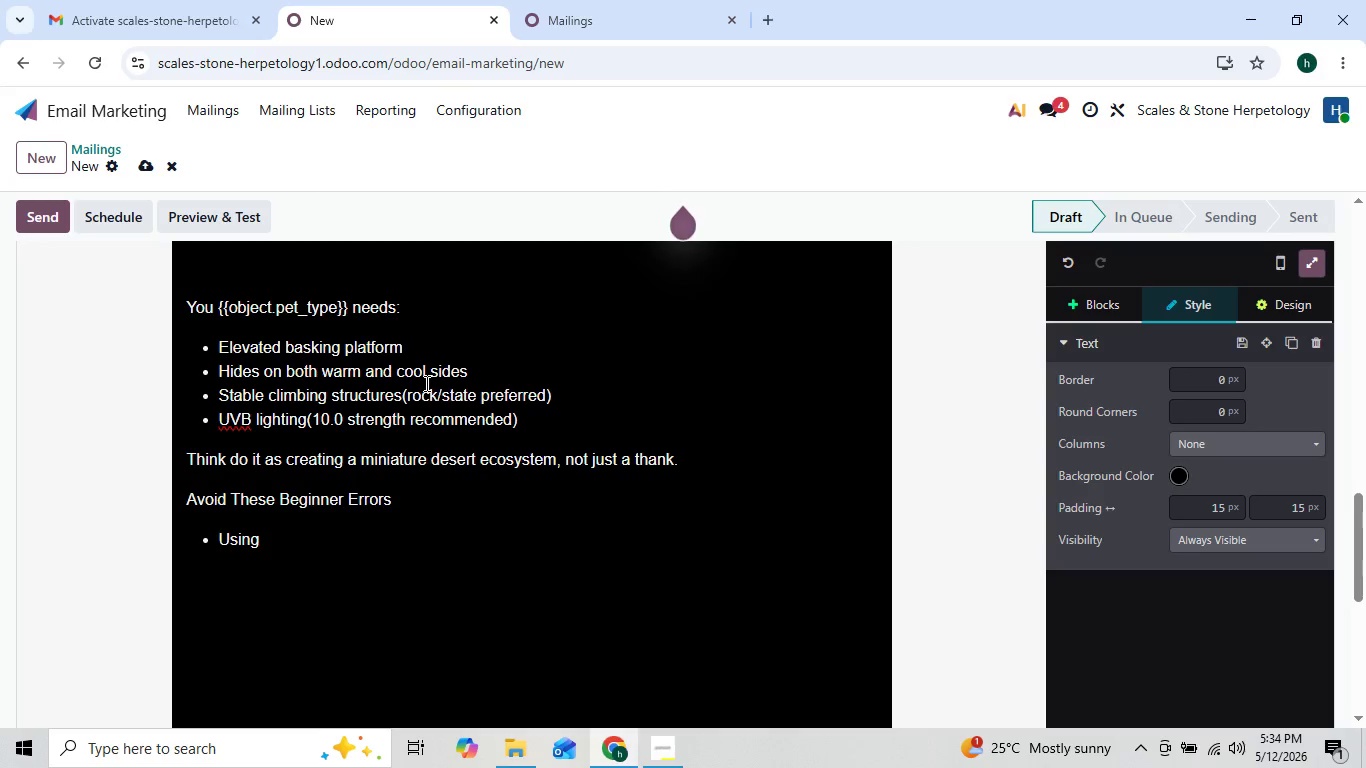 
key(ArrowRight)
 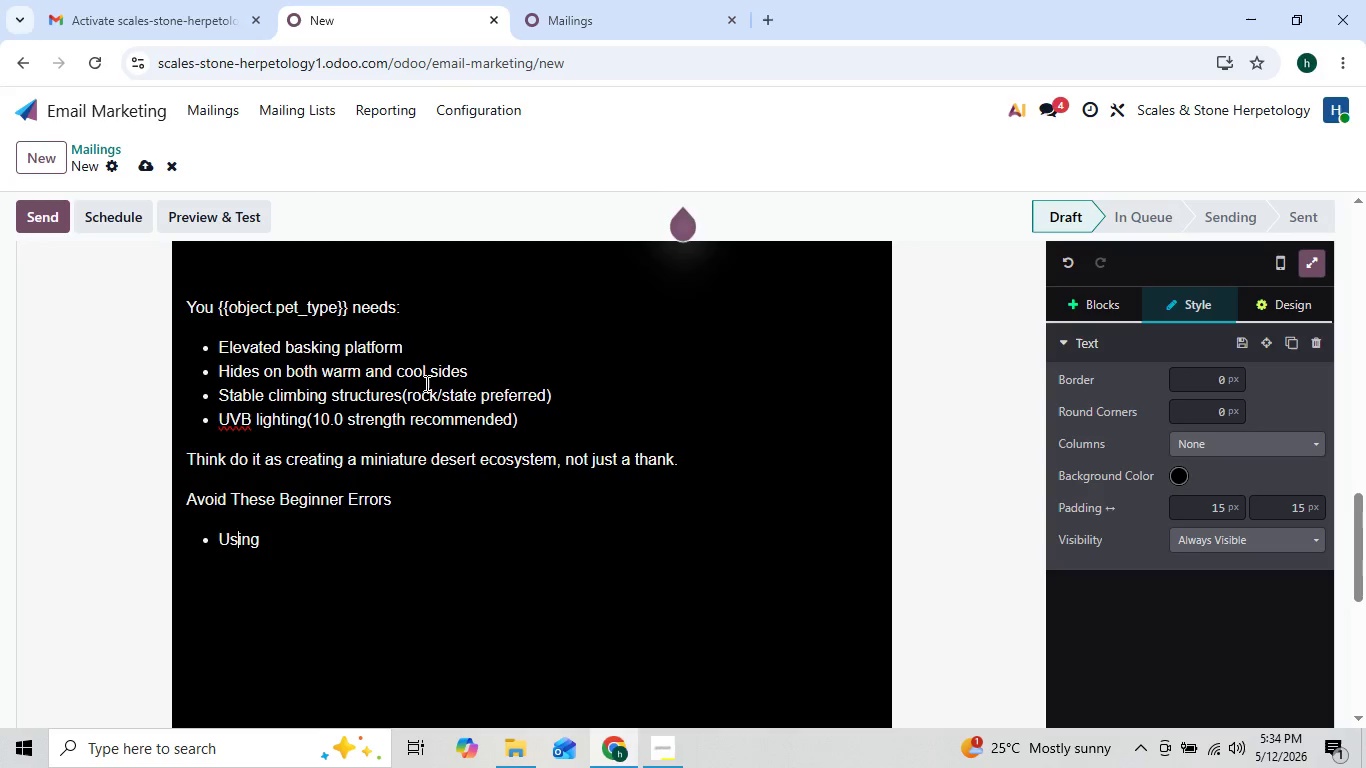 
key(ArrowRight)
 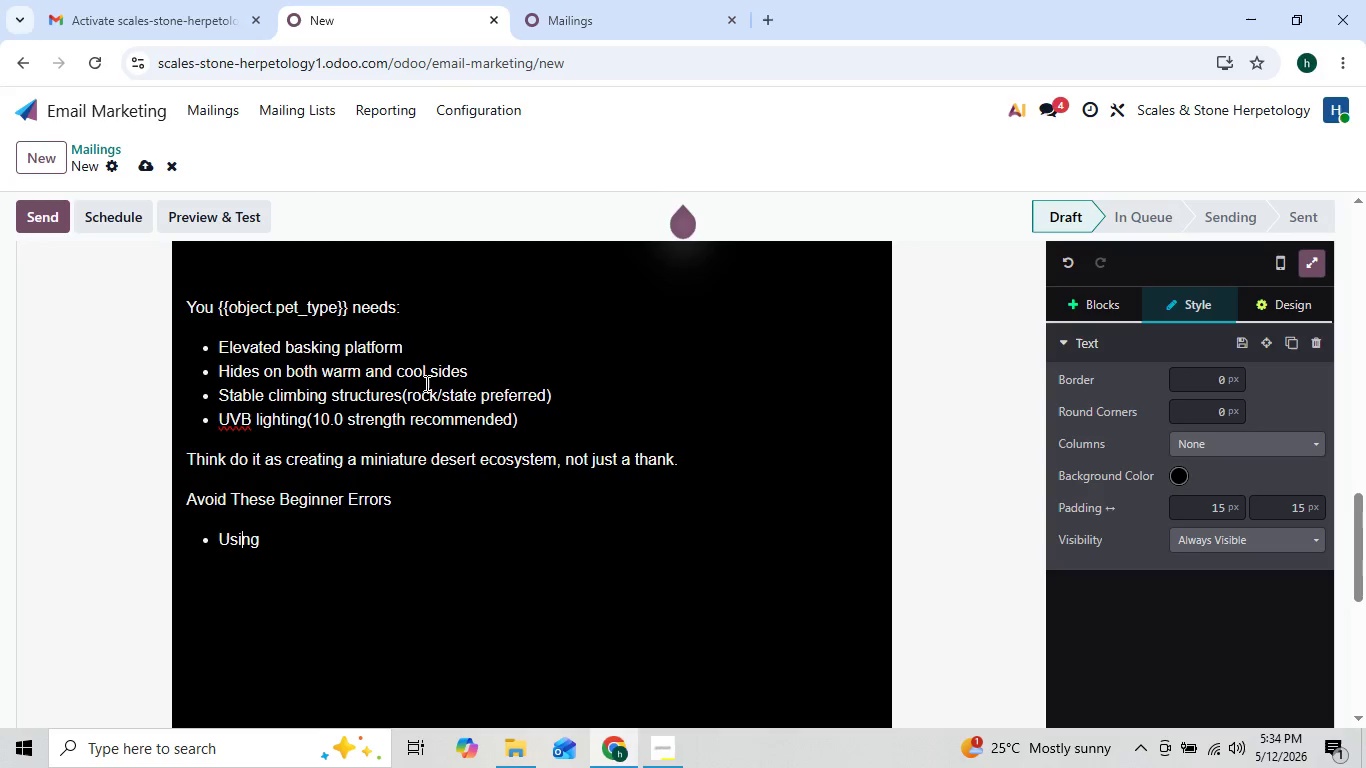 
key(ArrowRight)
 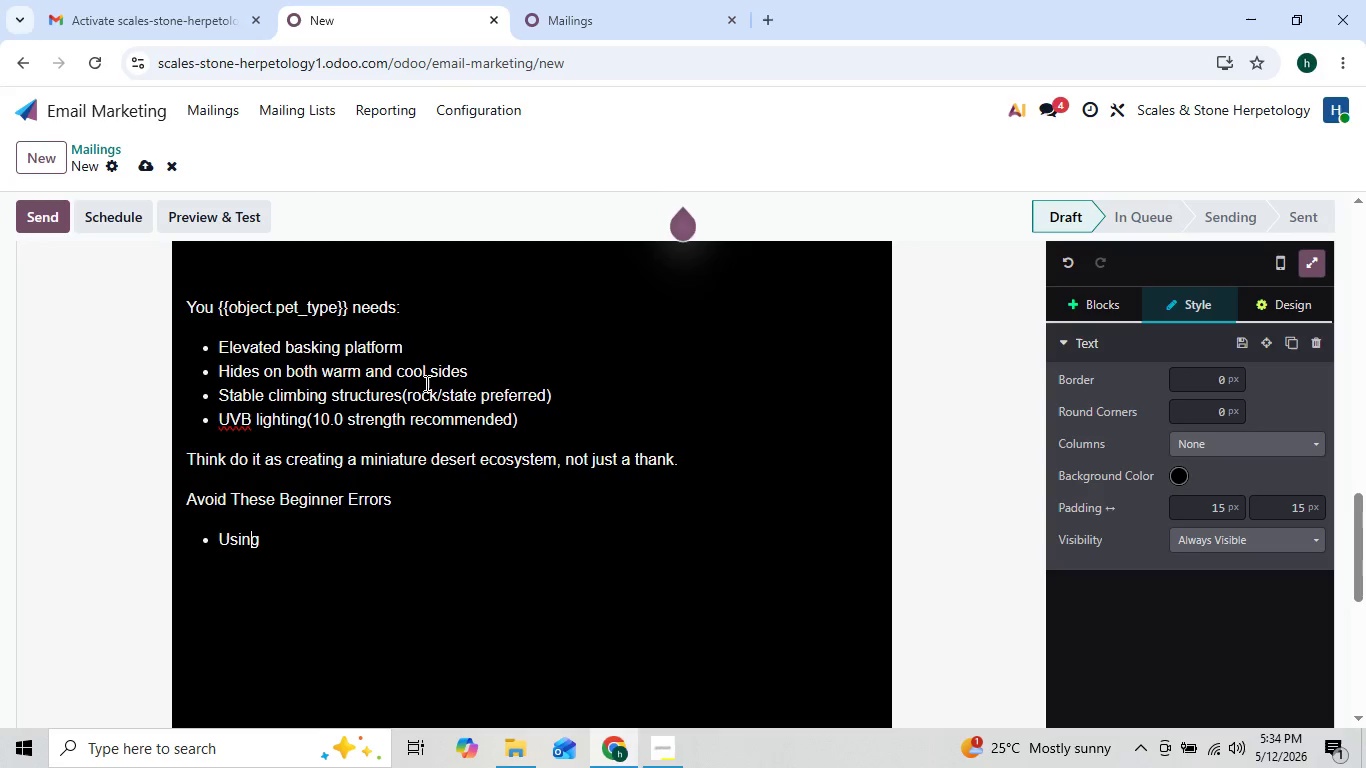 
key(ArrowRight)
 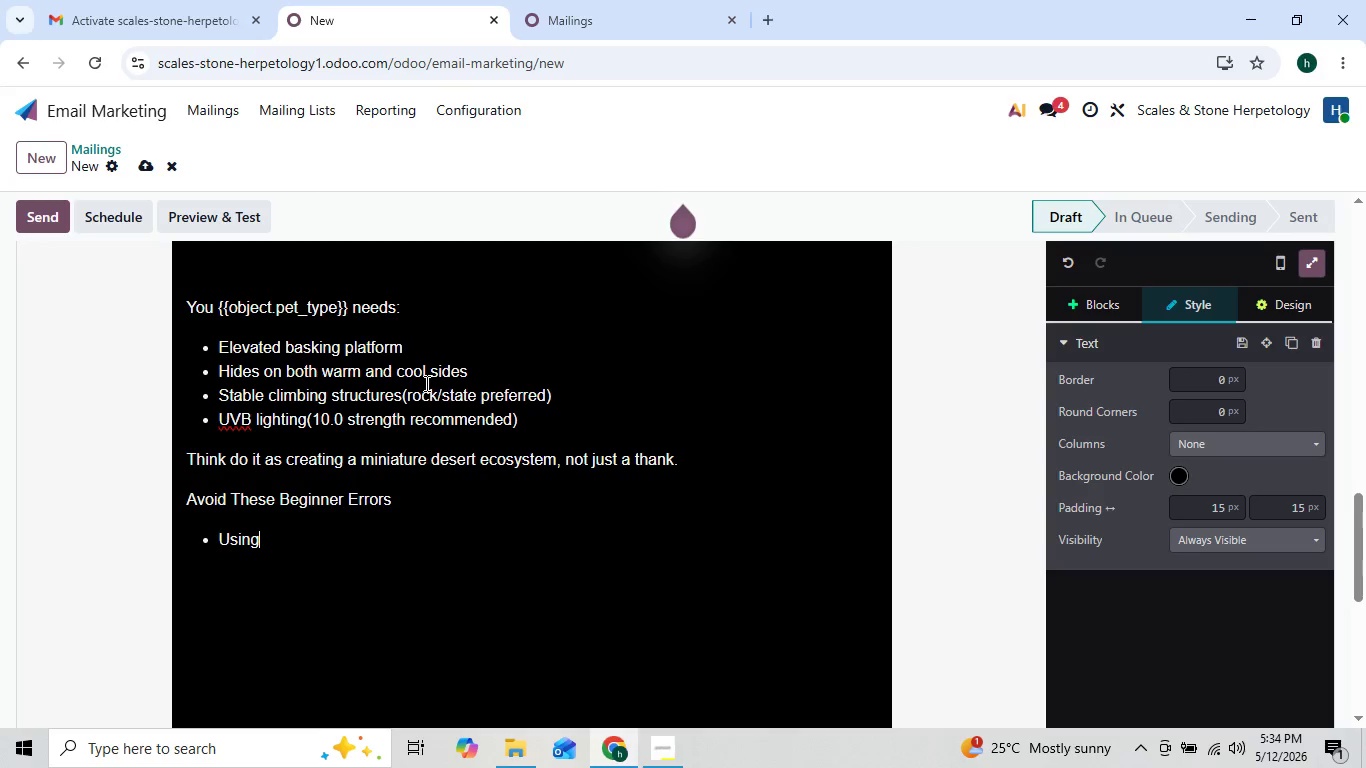 
type( heat rocks (burn risk))
 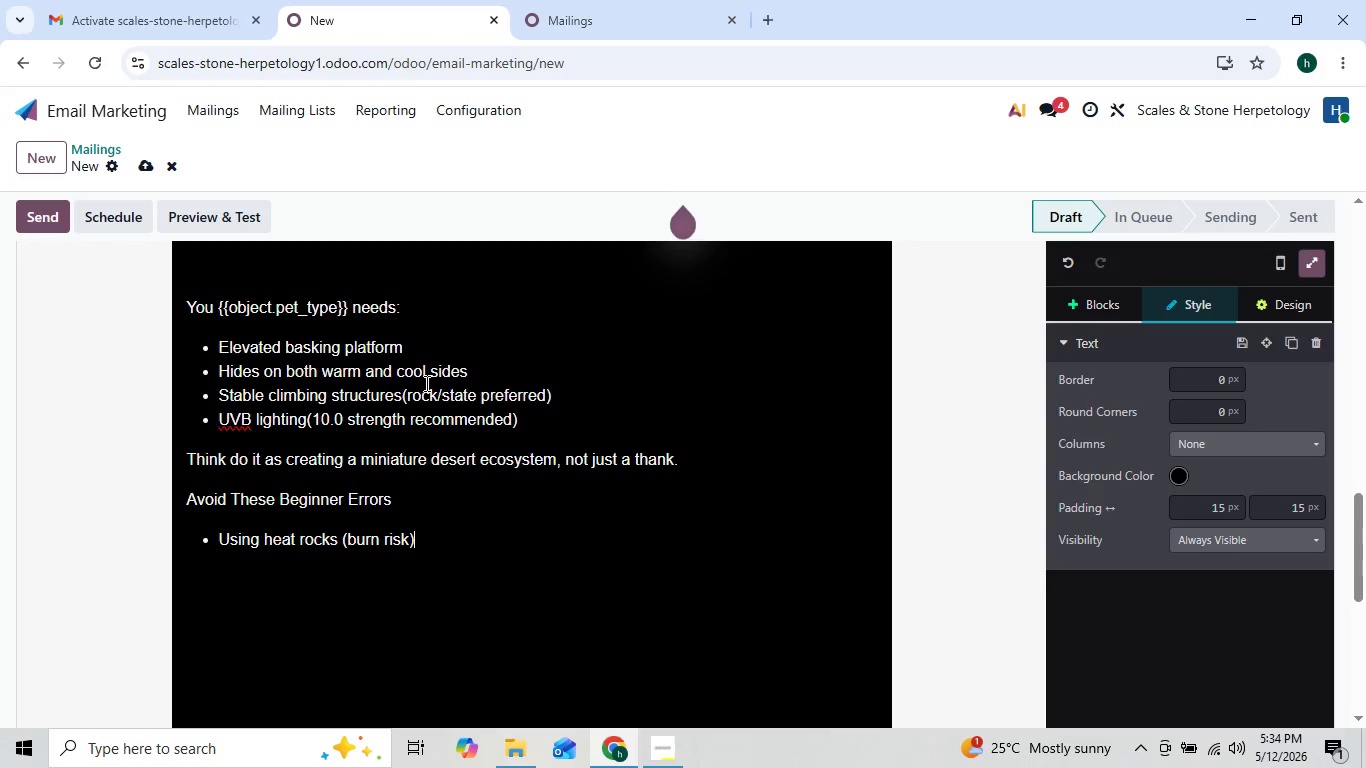 
key(Enter)
 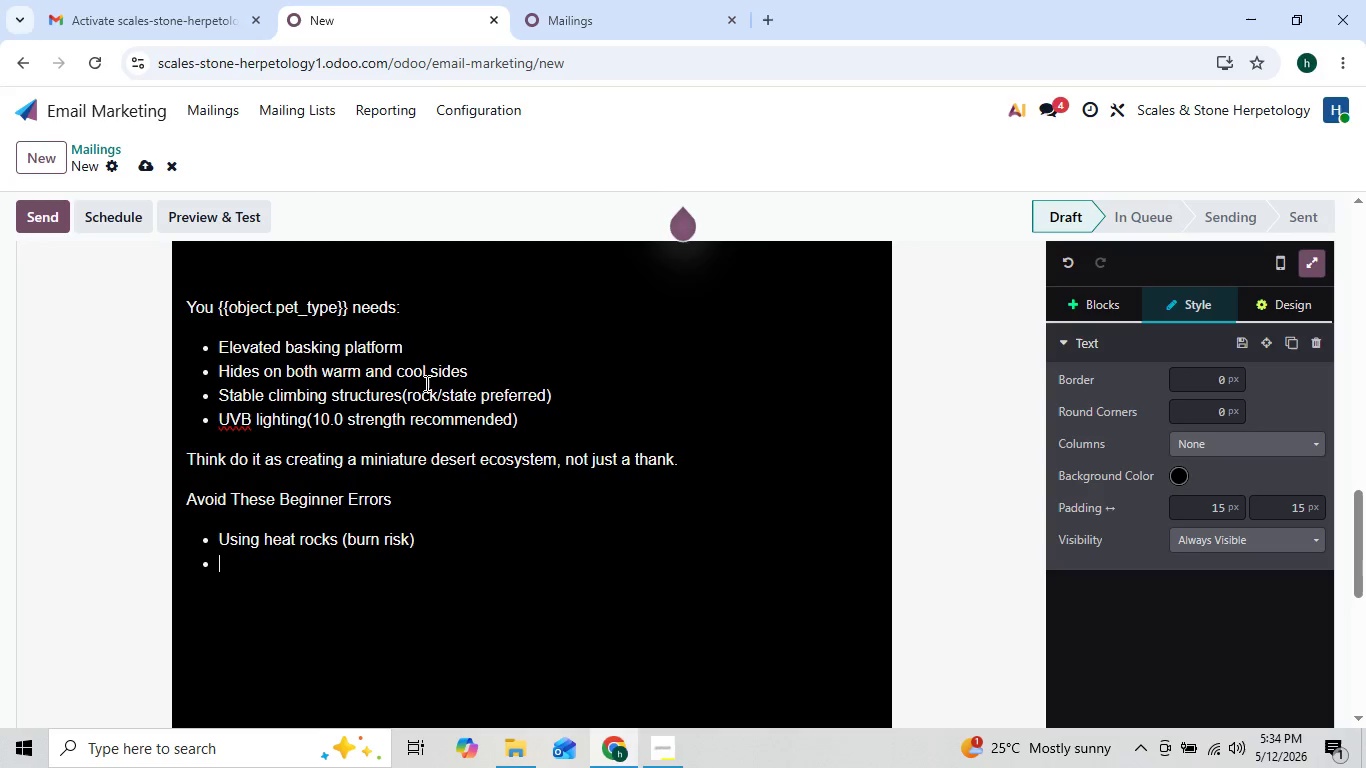 
type(Coiled UVB bulbs (inefficient output))
 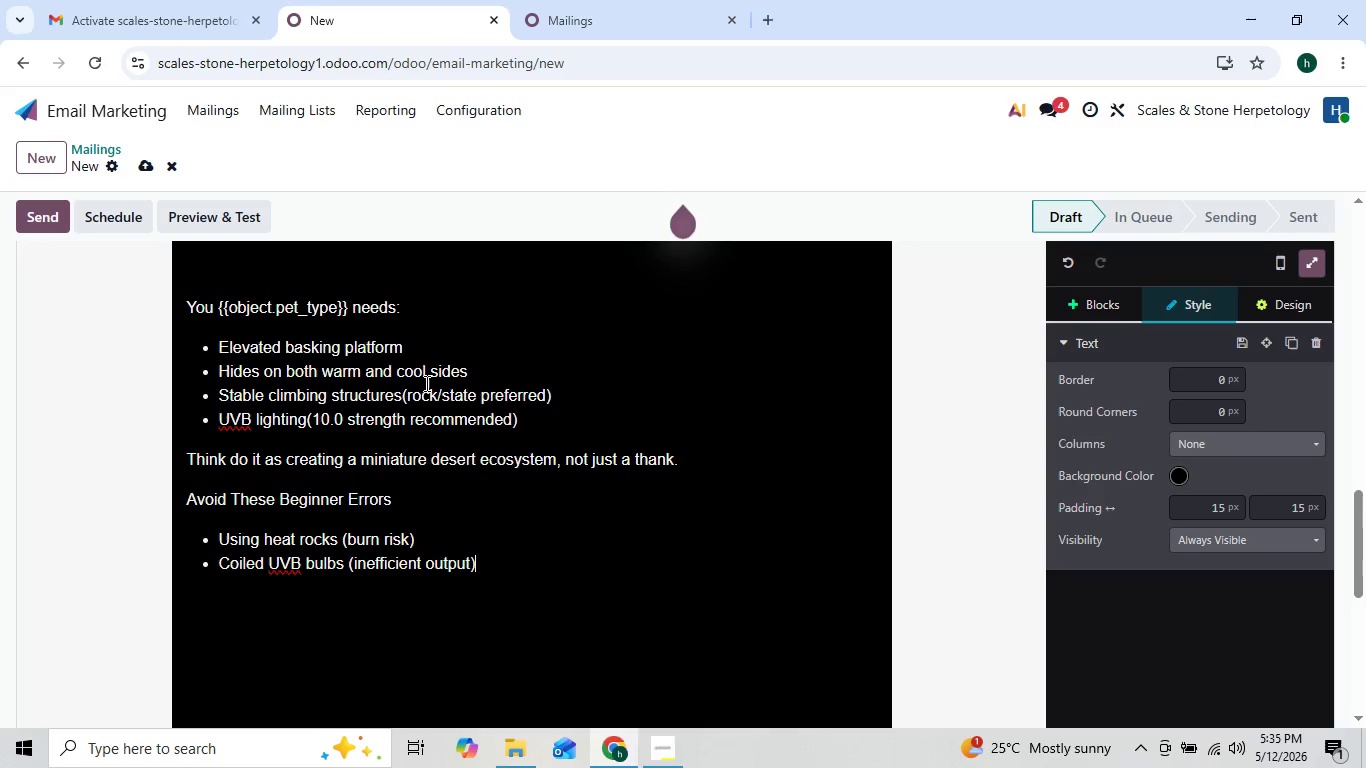 
key(ArrowLeft)
 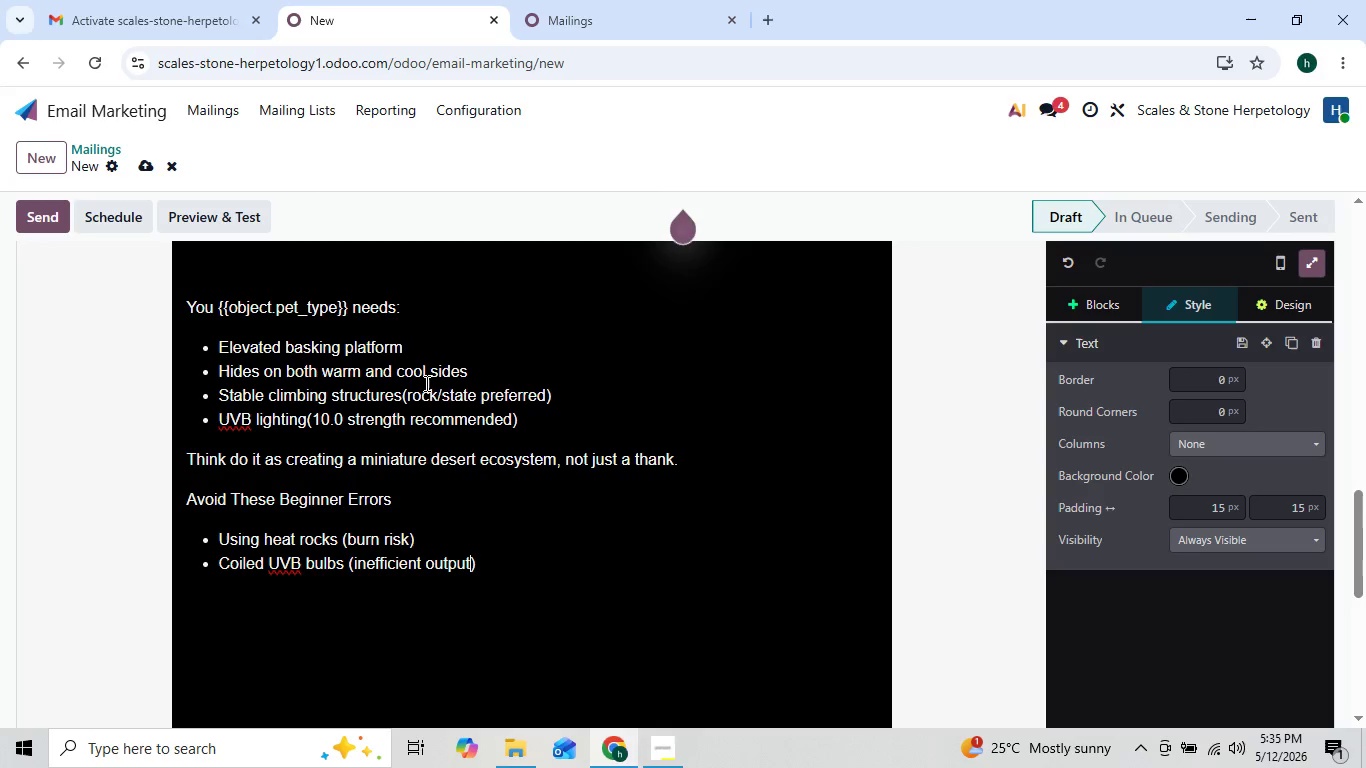 
key(ArrowUp)
 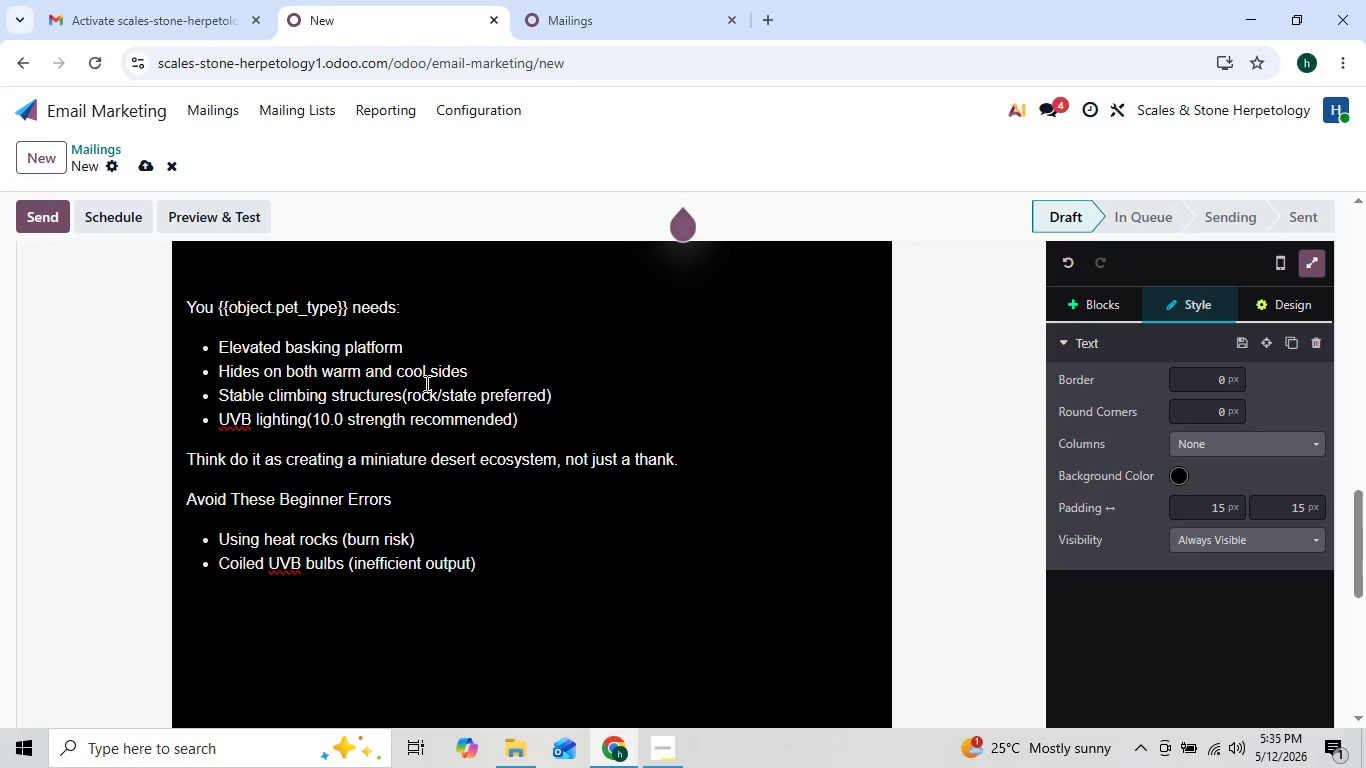 
key(ArrowRight)
 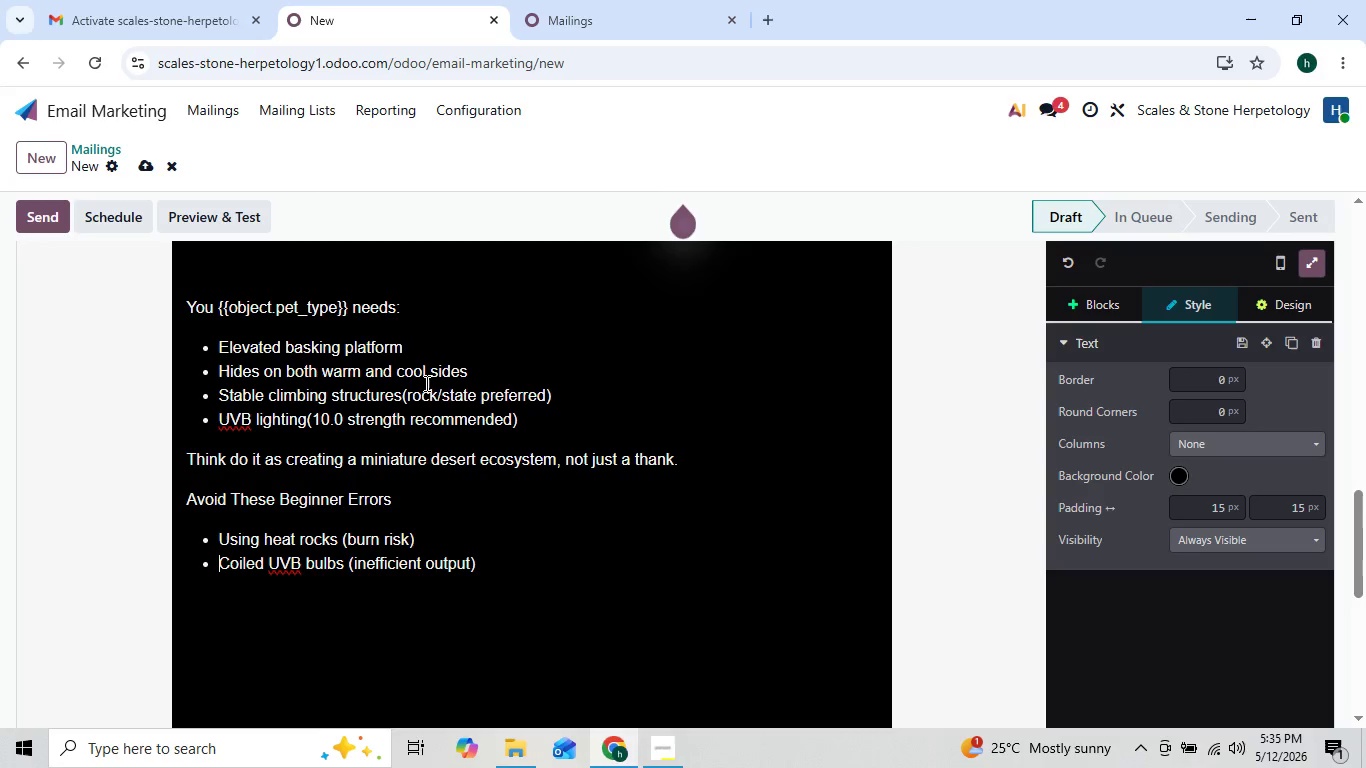 
key(ArrowDown)
 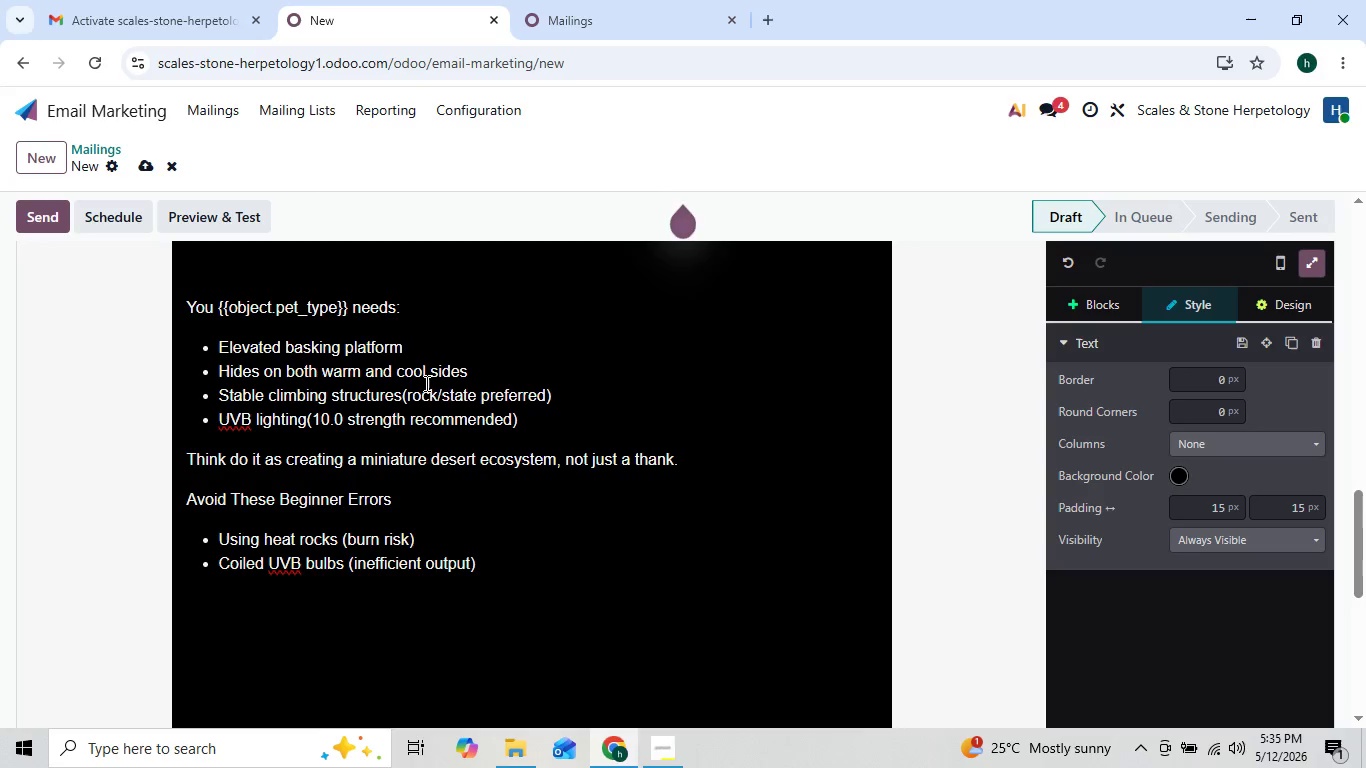 
key(ArrowLeft)
 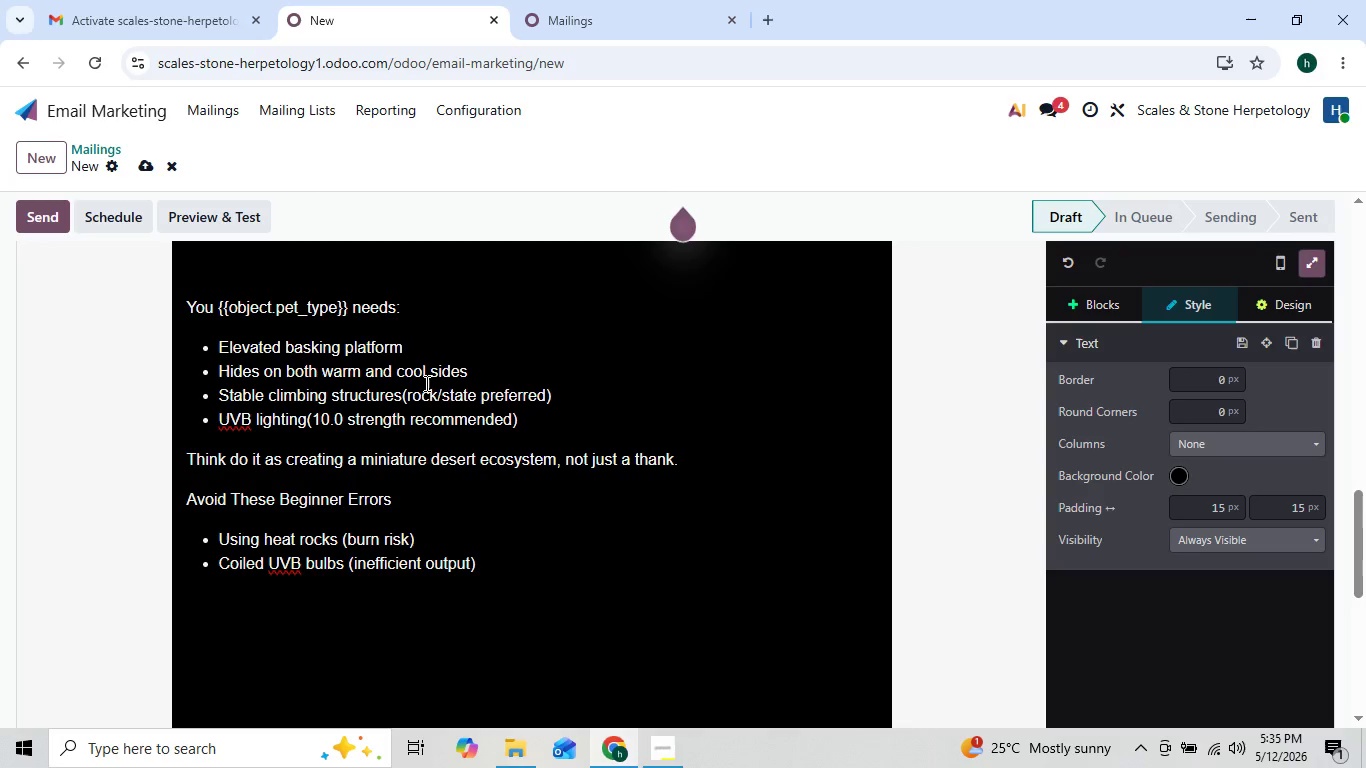 
key(Enter)
 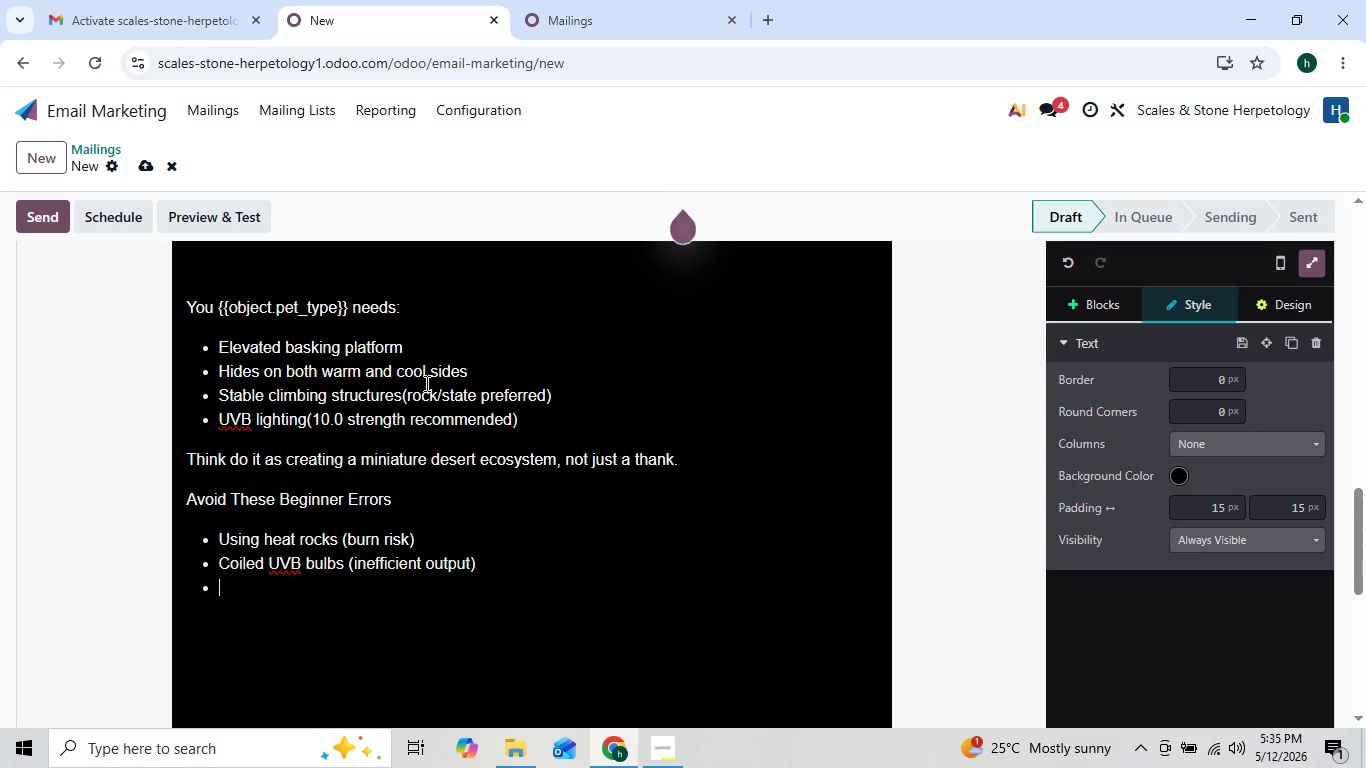 
type(Loose sand substrates for ju)
 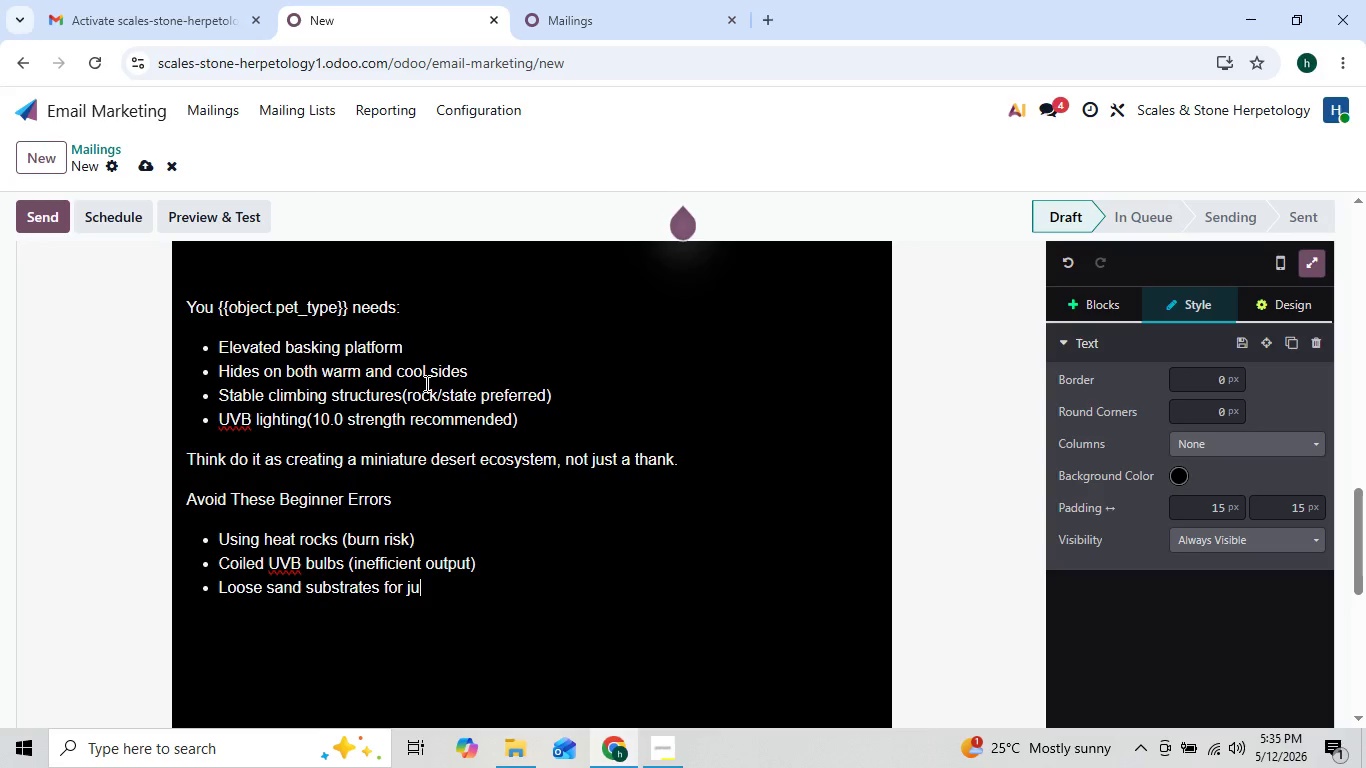 
wait(5.05)
 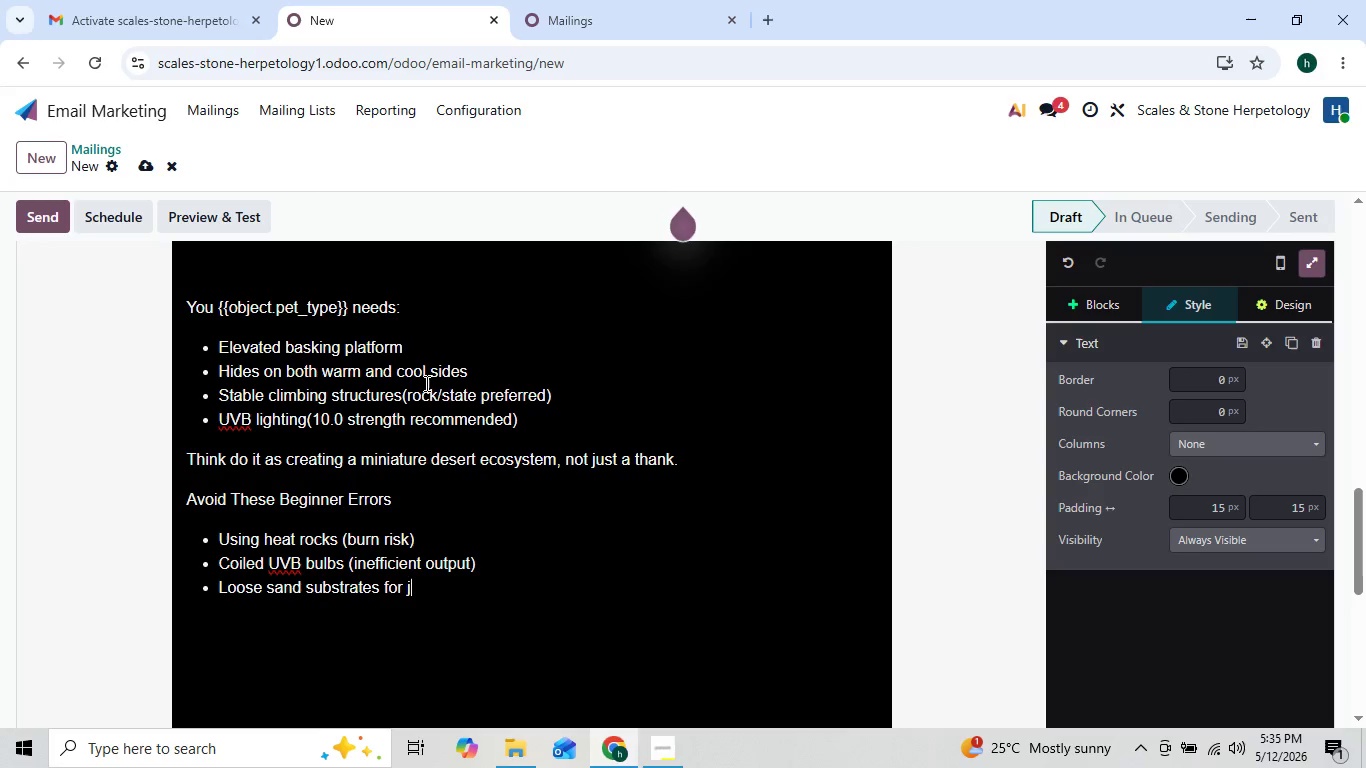 
left_click([444, 583])
 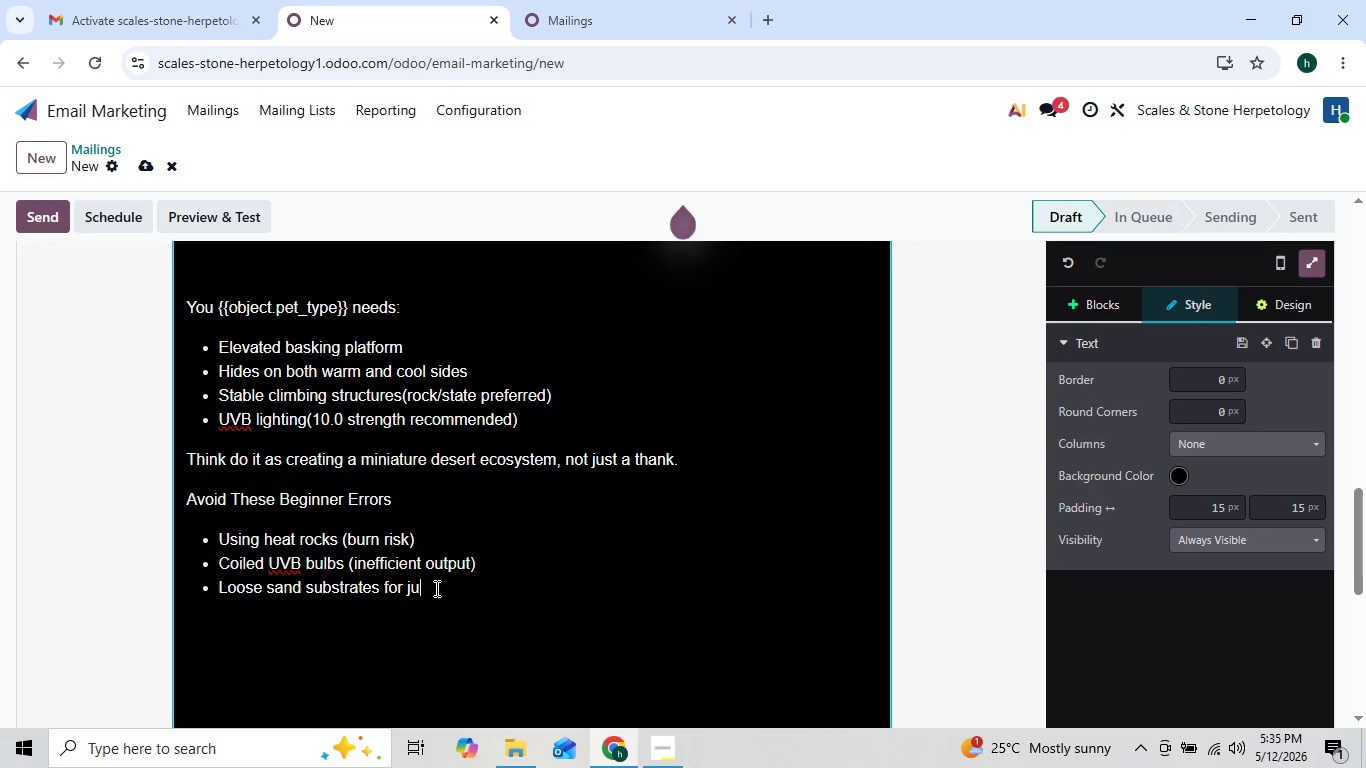 
left_click([435, 588])
 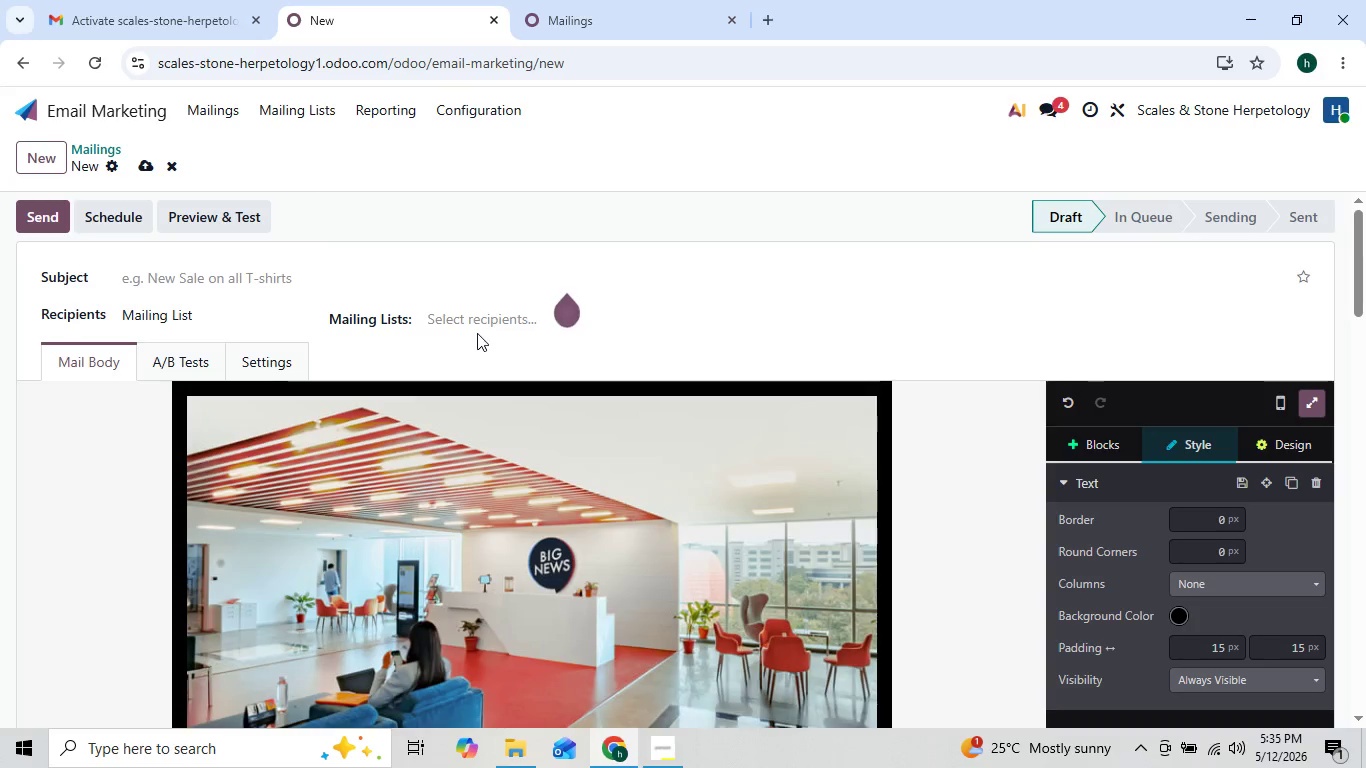 
wait(6.53)
 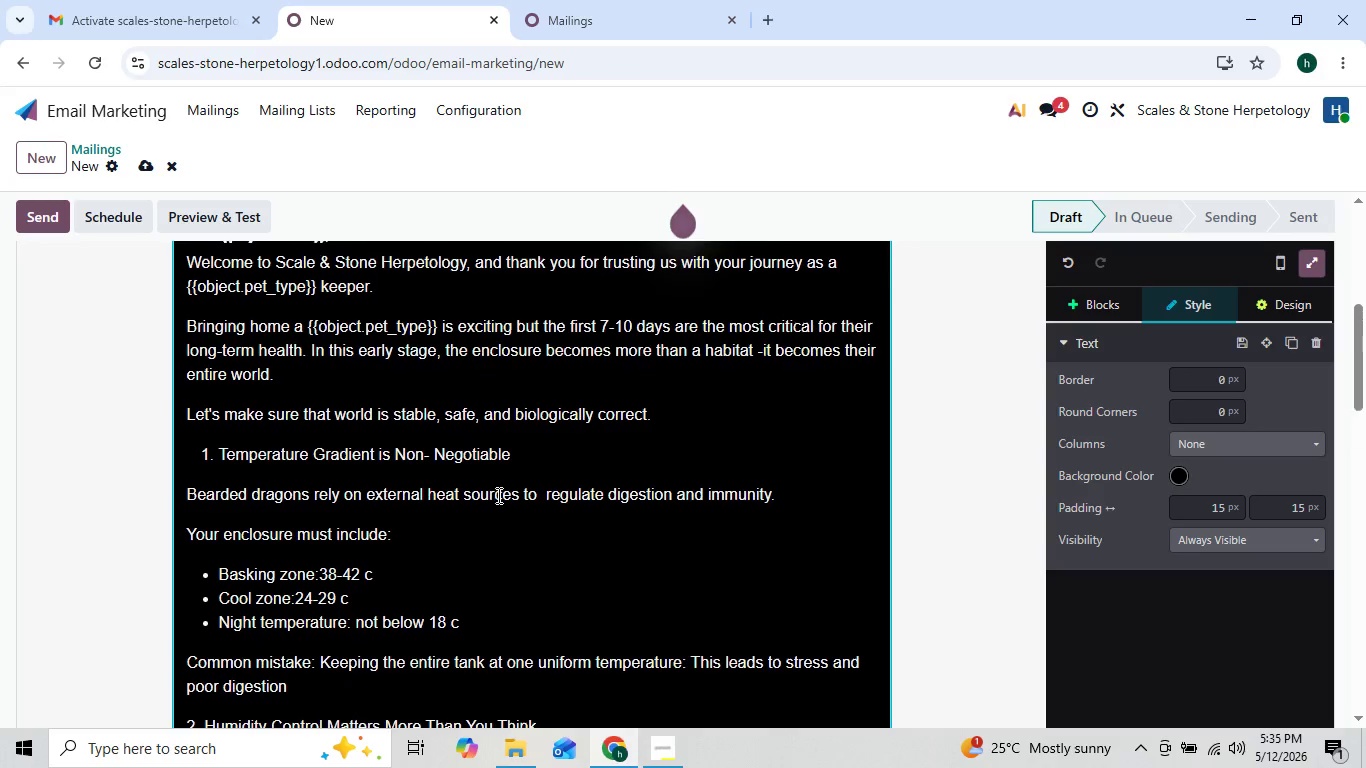 
left_click([251, 279])
 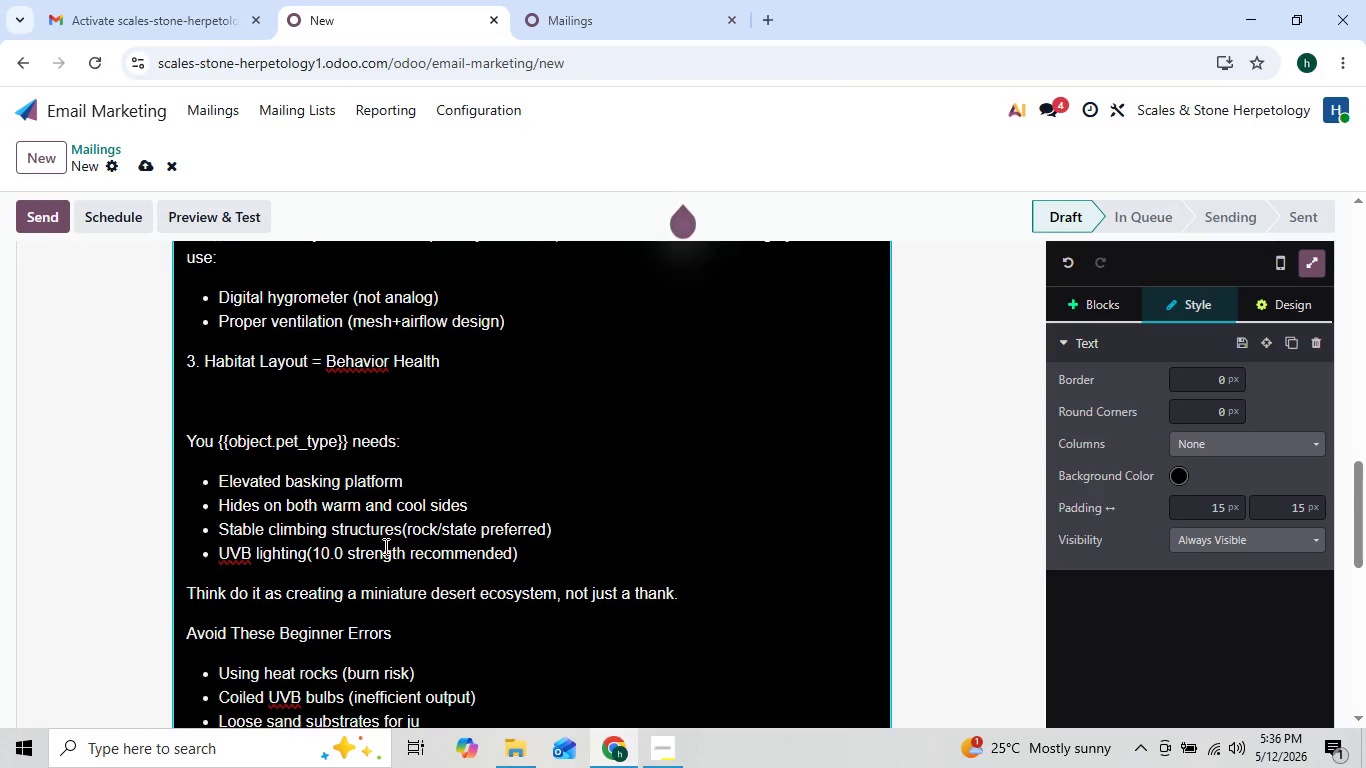 
wait(11.53)
 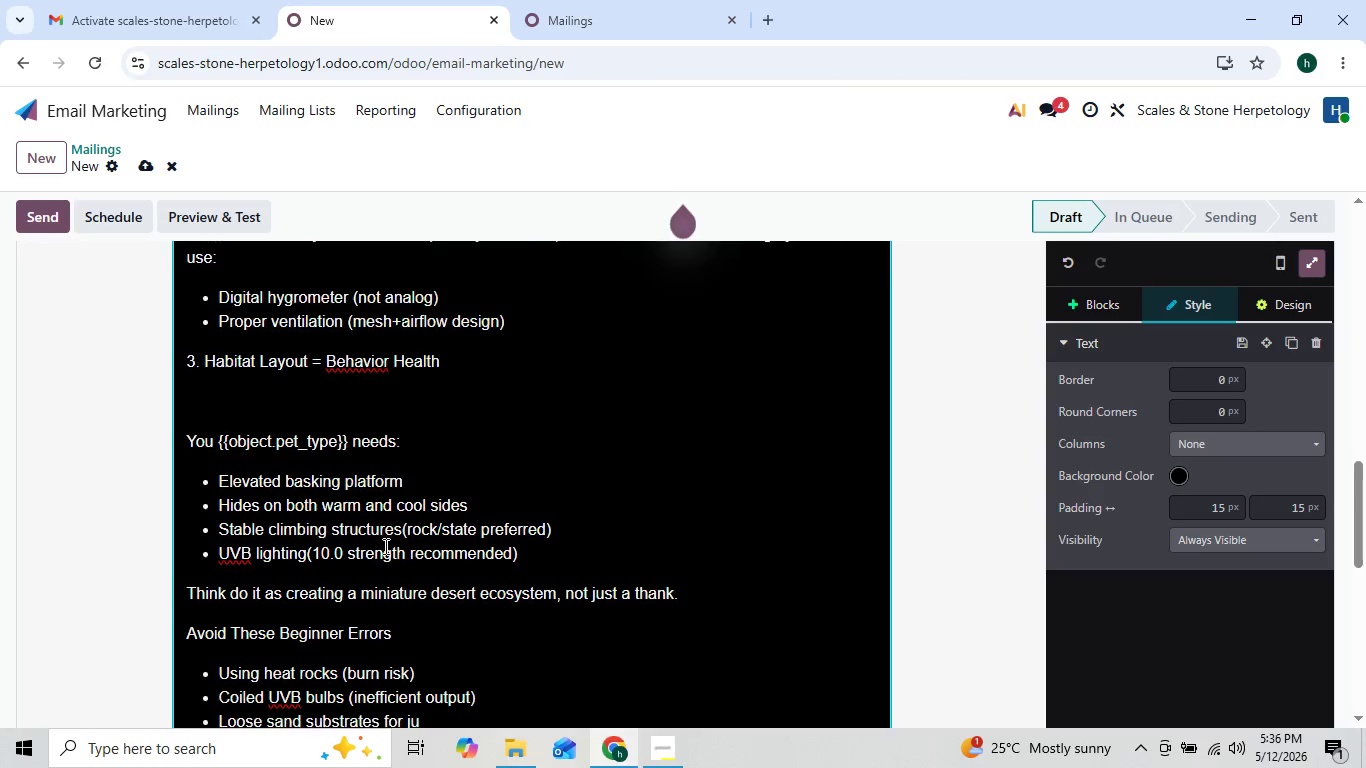 
left_click_drag(start_coordinate=[198, 397], to_coordinate=[571, 405])
 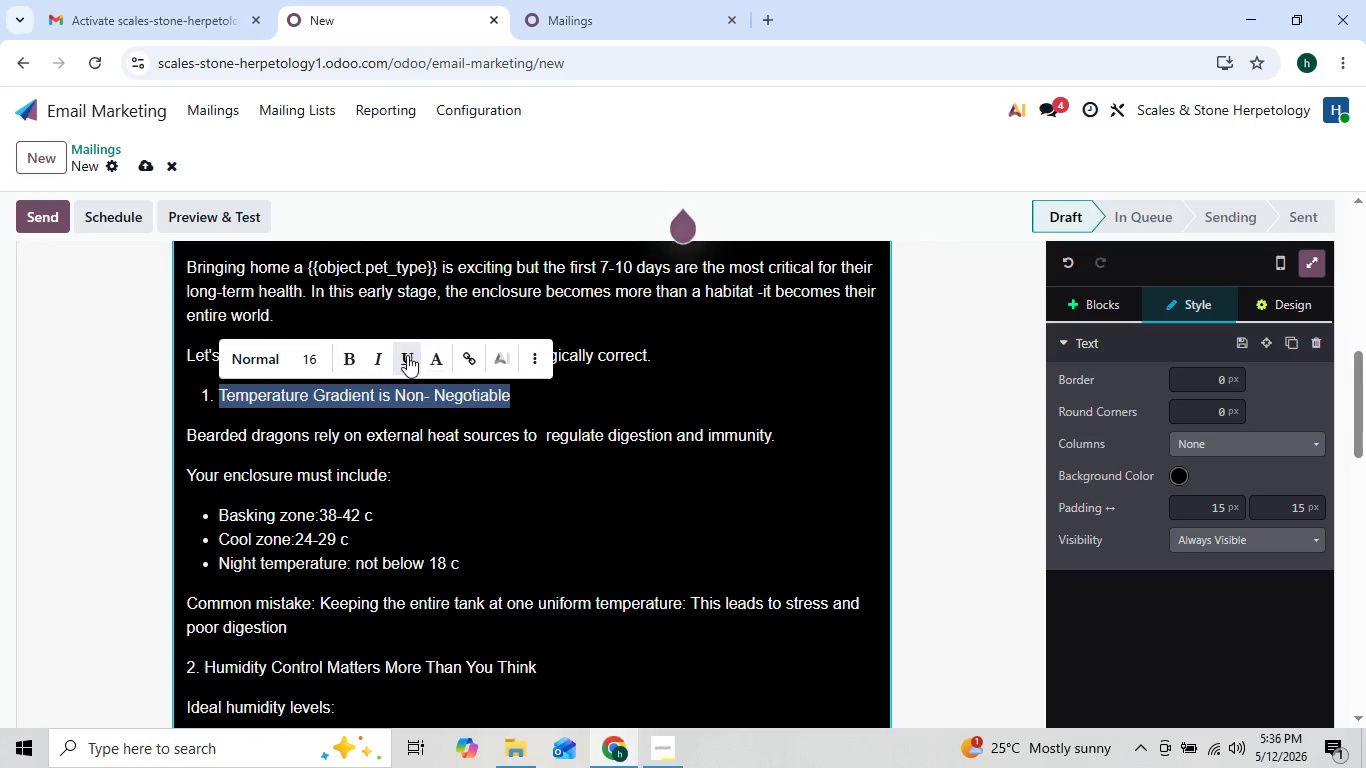 
left_click([435, 365])
 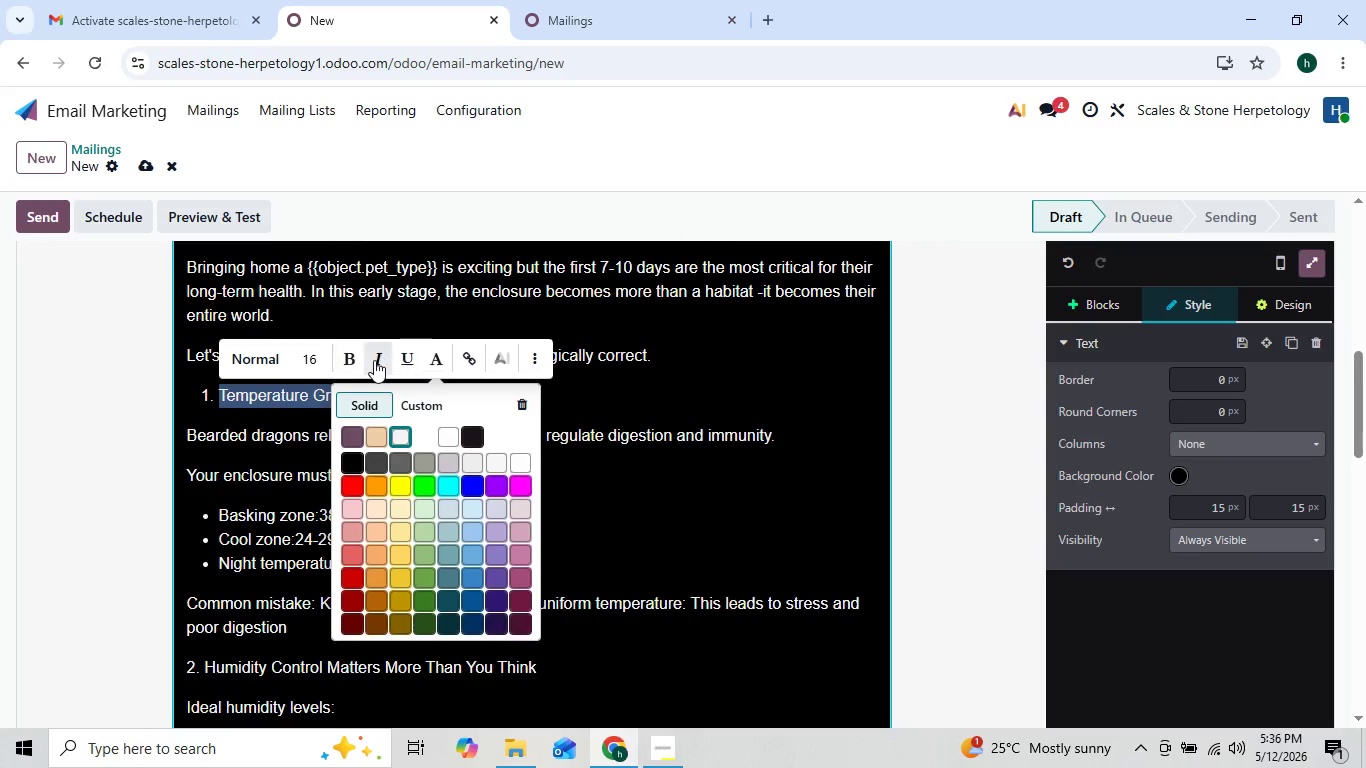 
left_click([358, 361])
 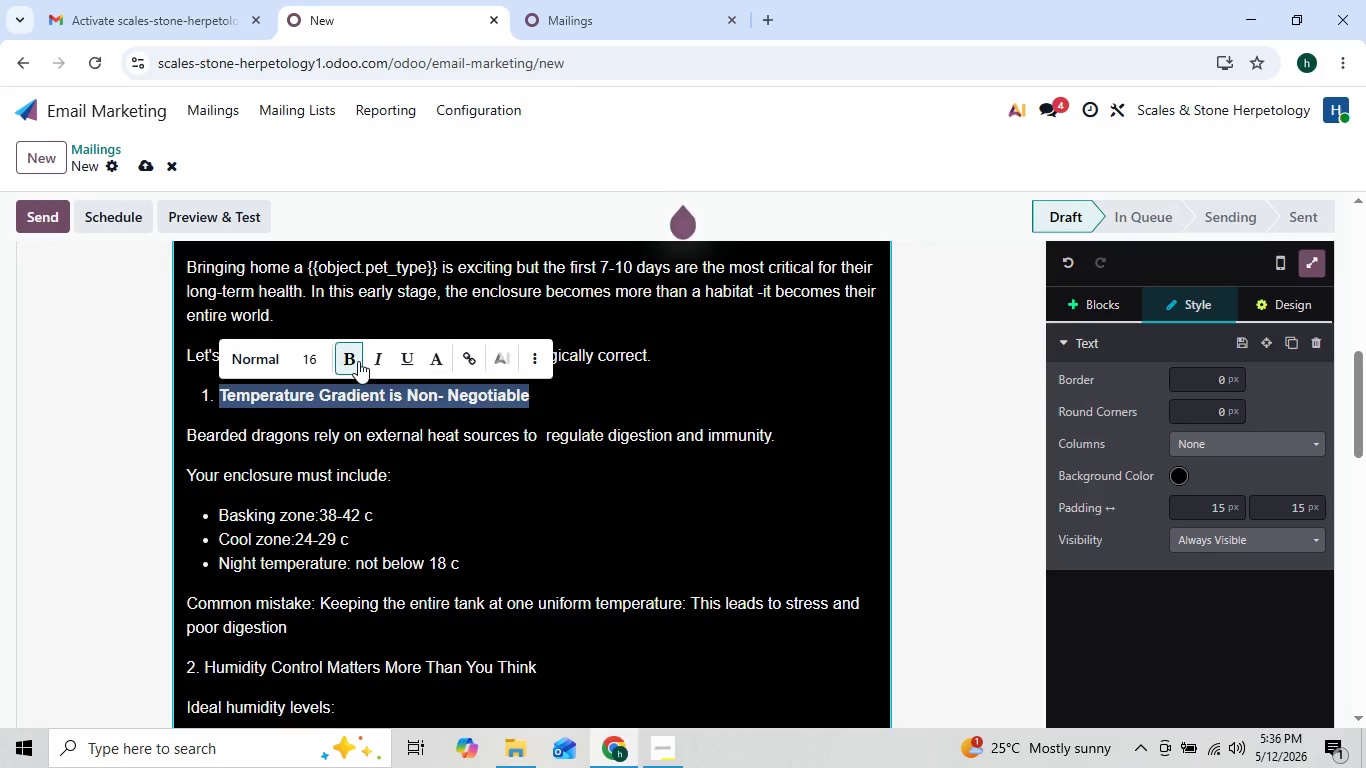 
left_click([358, 361])
 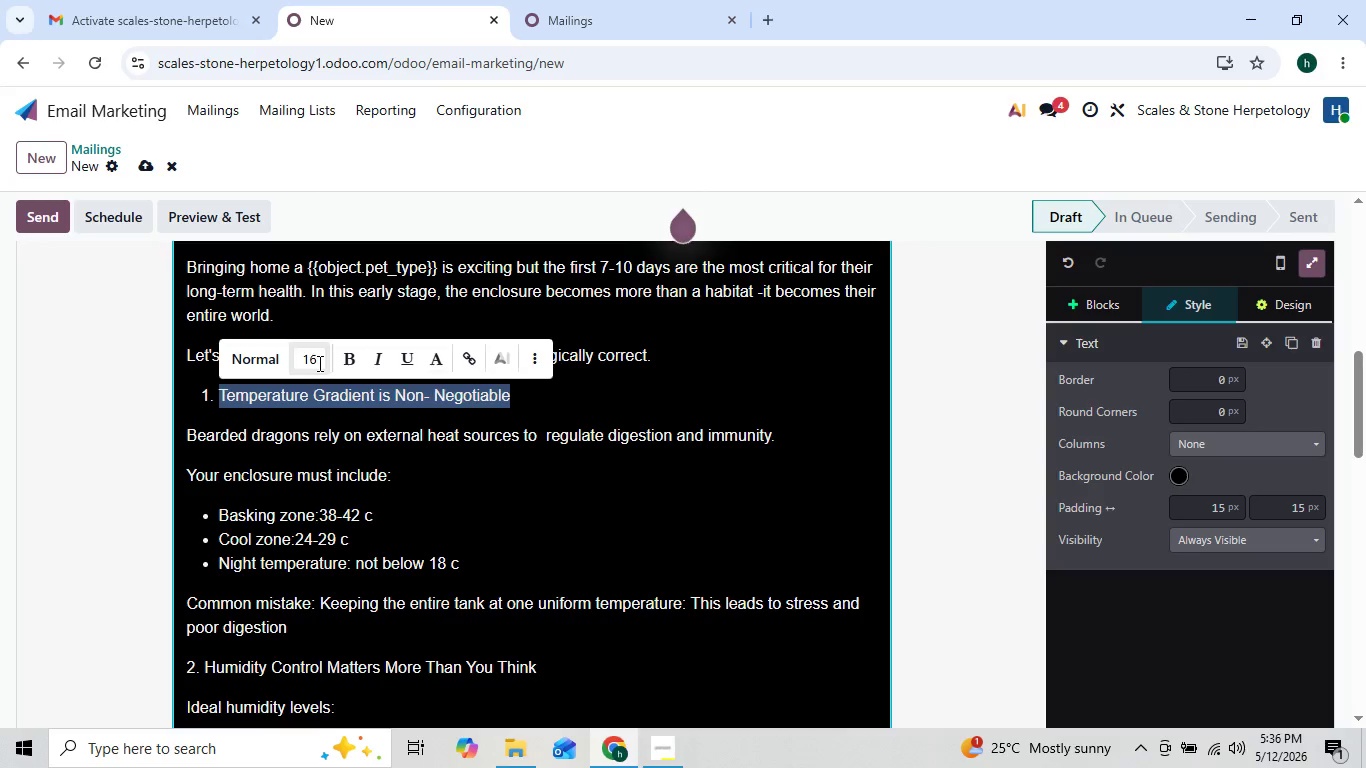 
left_click([315, 363])
 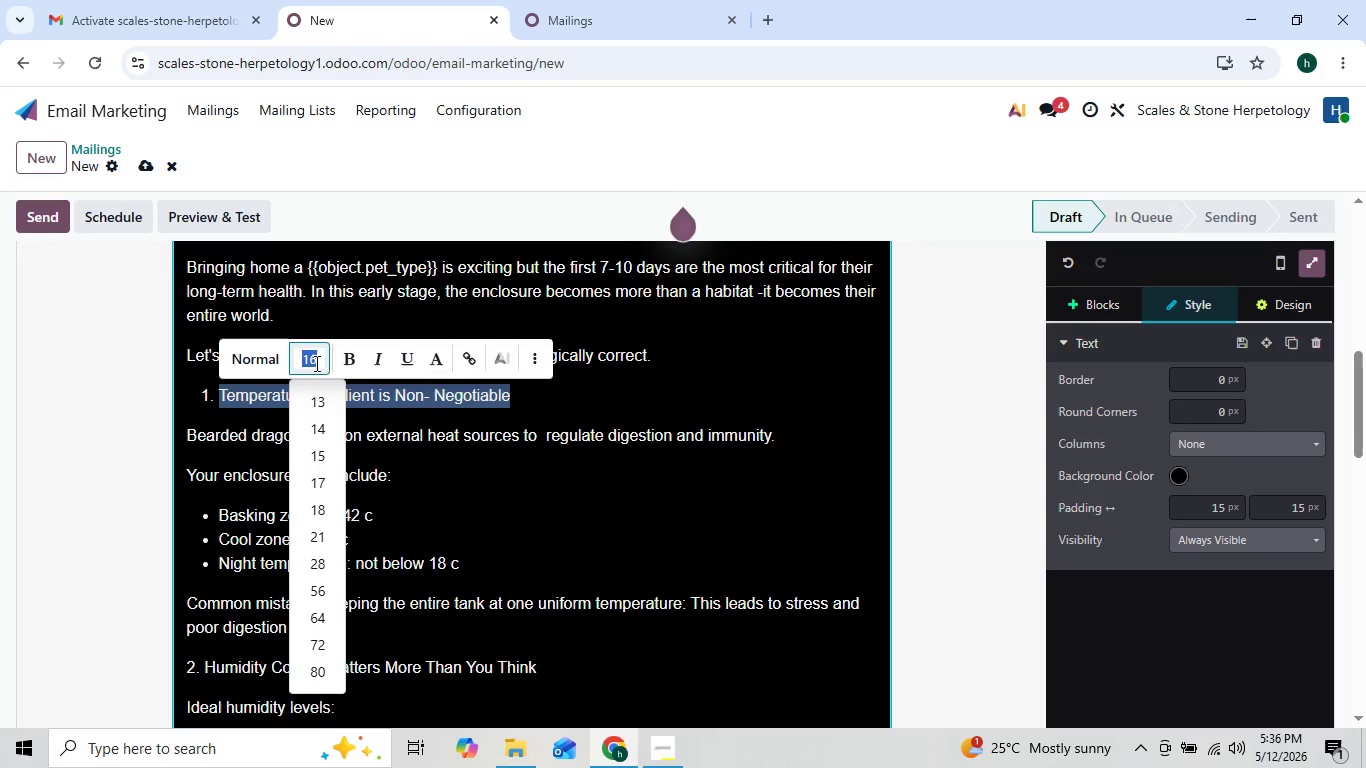 
key(Backspace)
type(20)
 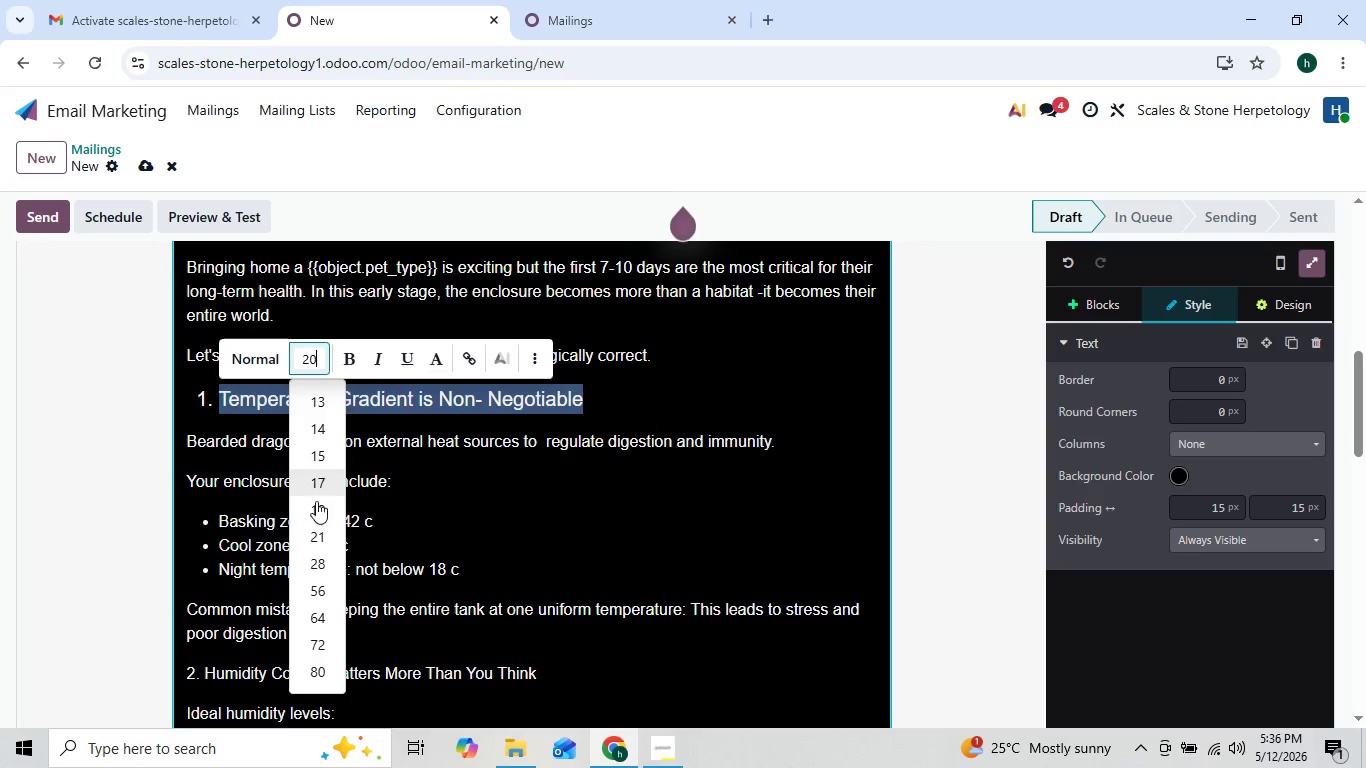 
left_click([320, 531])
 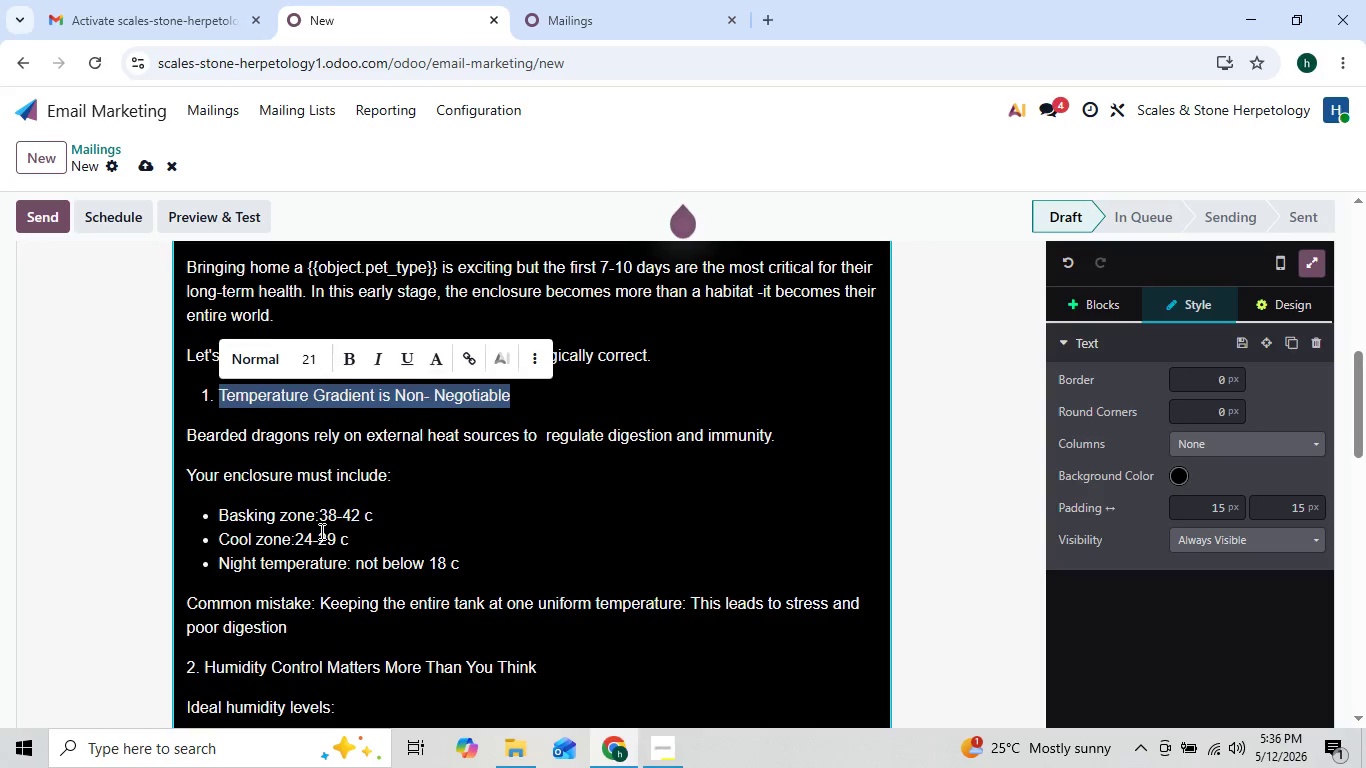 
left_click([308, 356])
 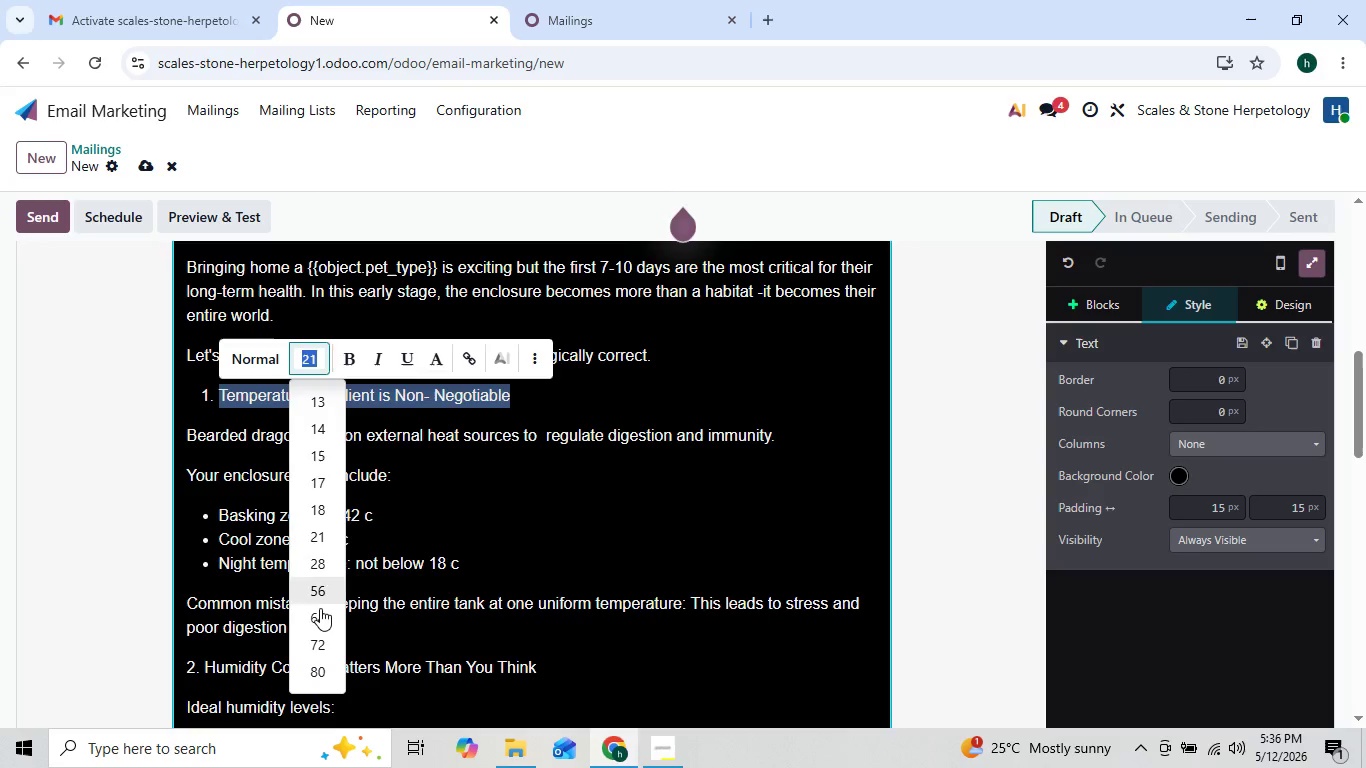 
left_click([320, 608])
 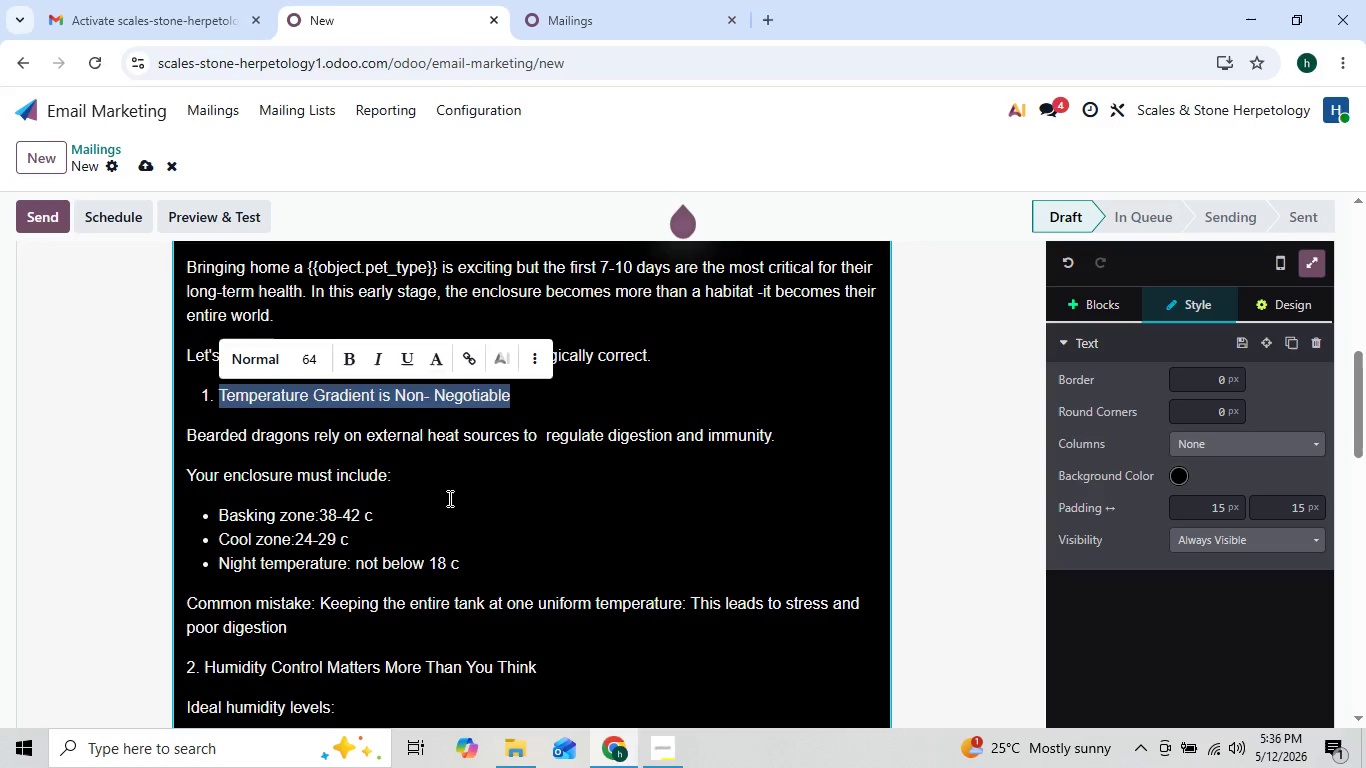 
left_click([477, 498])
 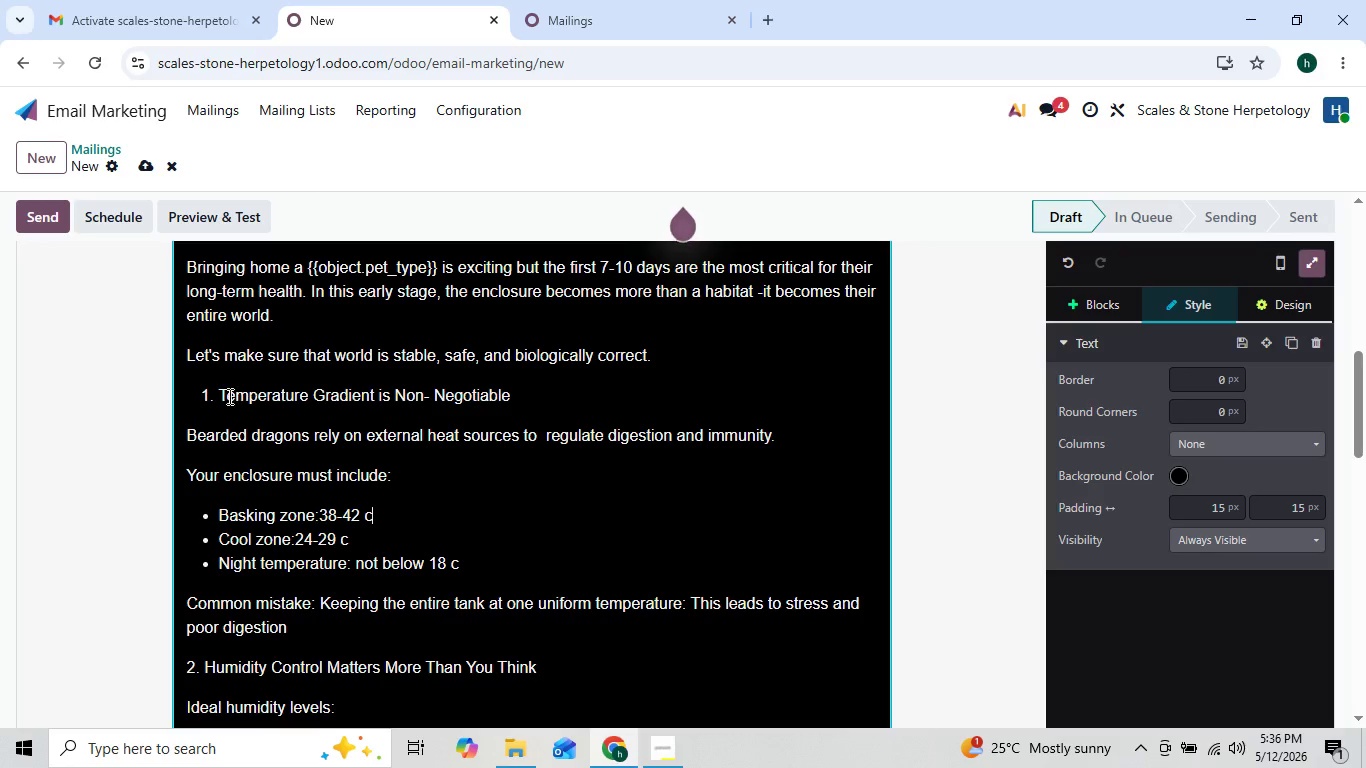 
left_click_drag(start_coordinate=[220, 396], to_coordinate=[526, 388])
 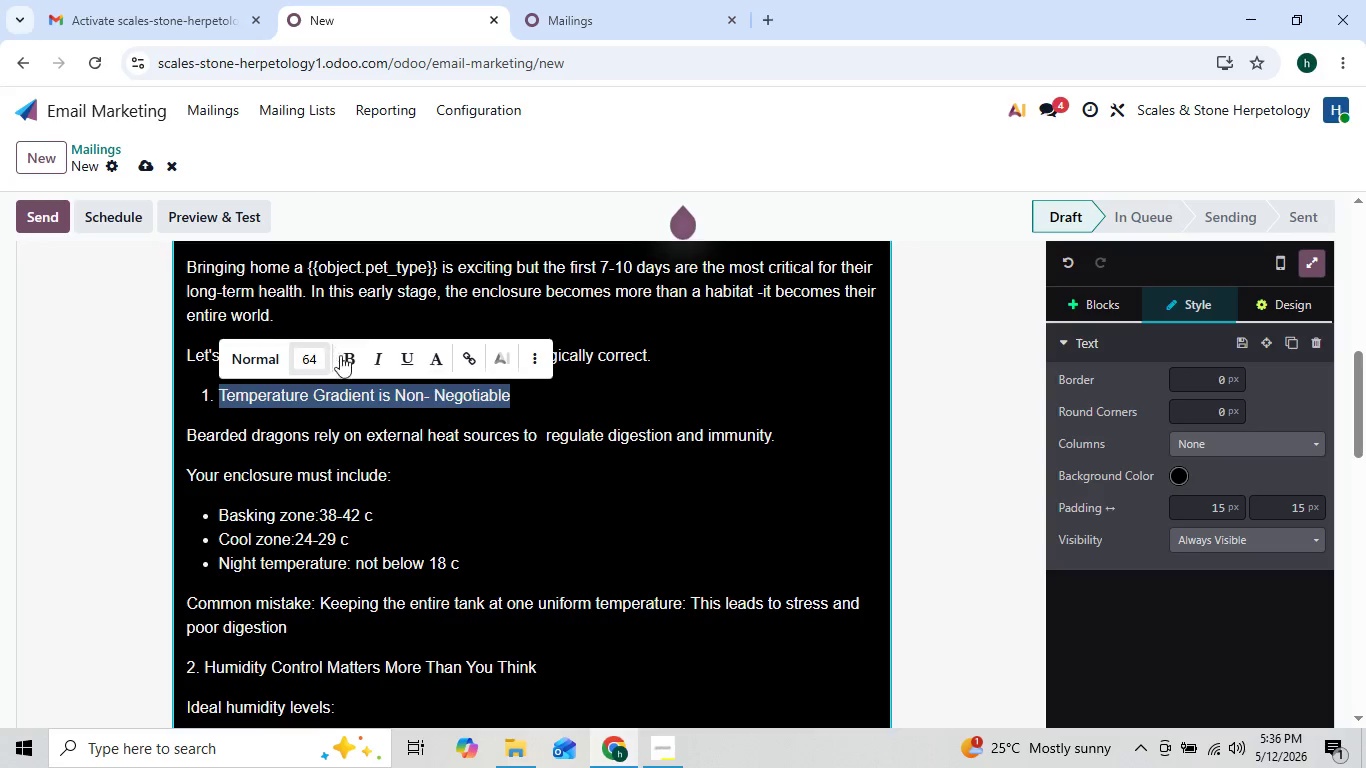 
left_click([344, 357])
 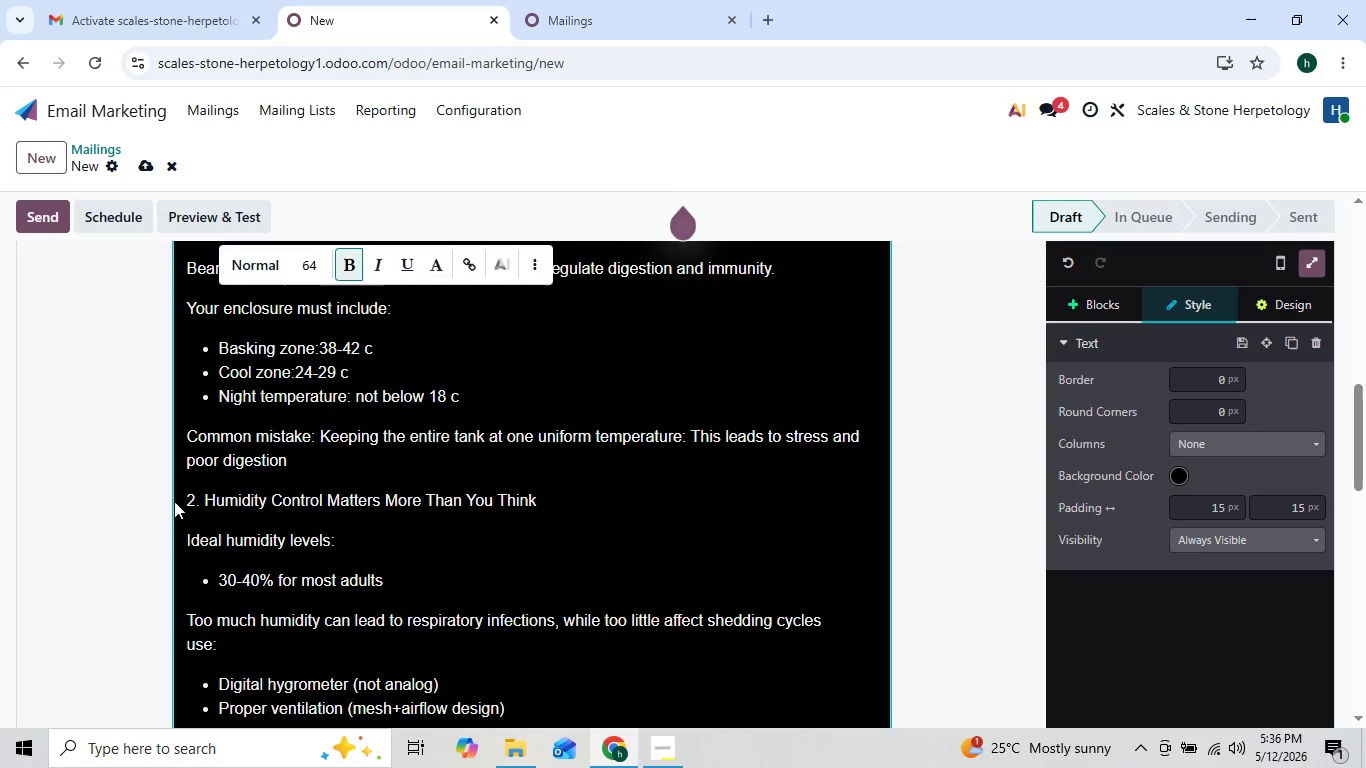 
wait(5.39)
 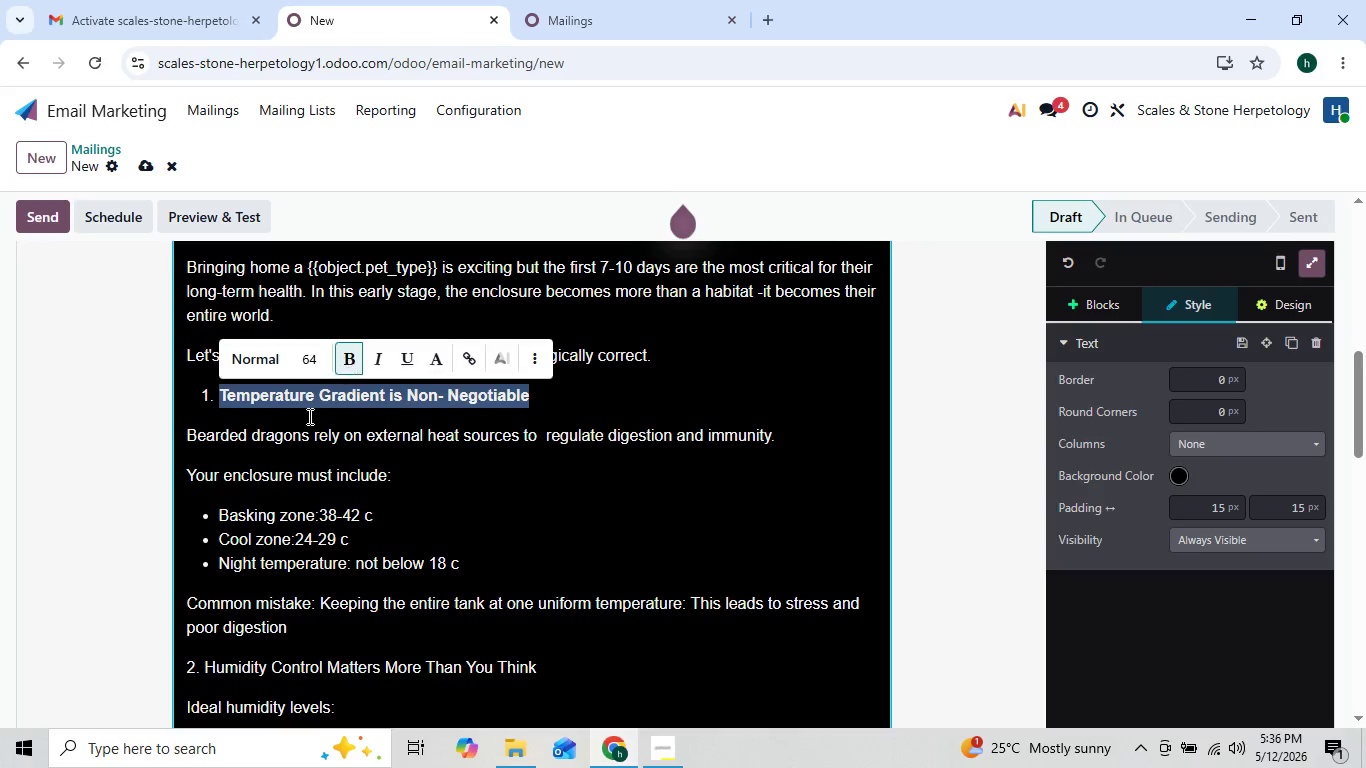 
left_click_drag(start_coordinate=[202, 501], to_coordinate=[537, 487])
 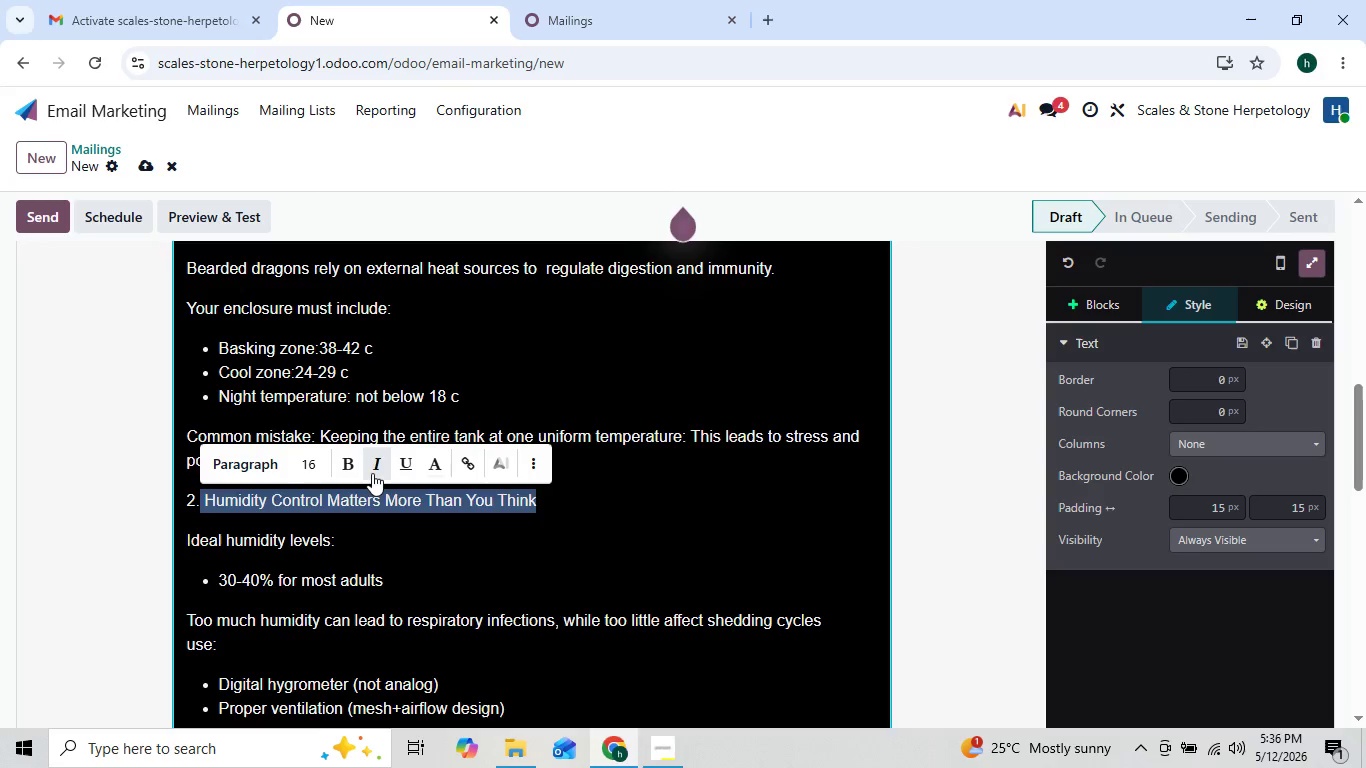 
left_click([359, 473])
 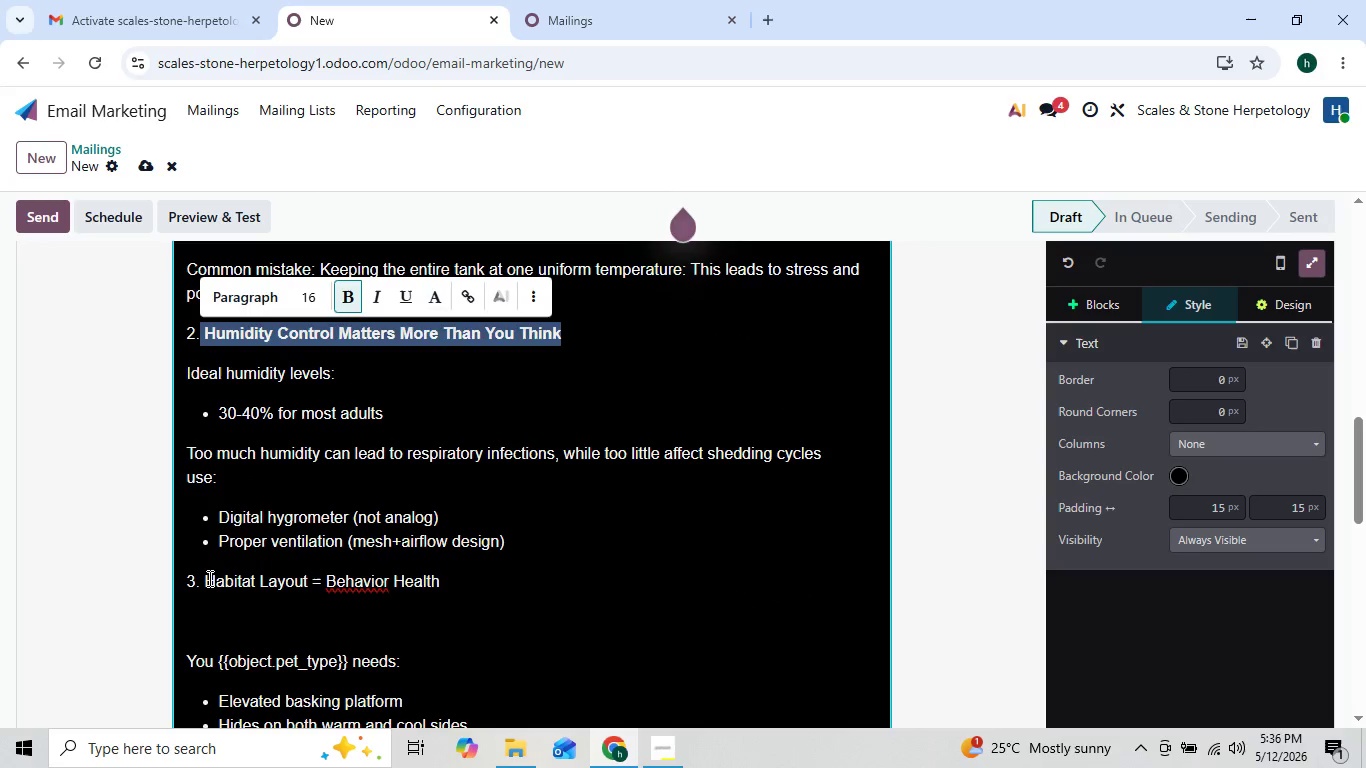 
right_click([347, 585])
 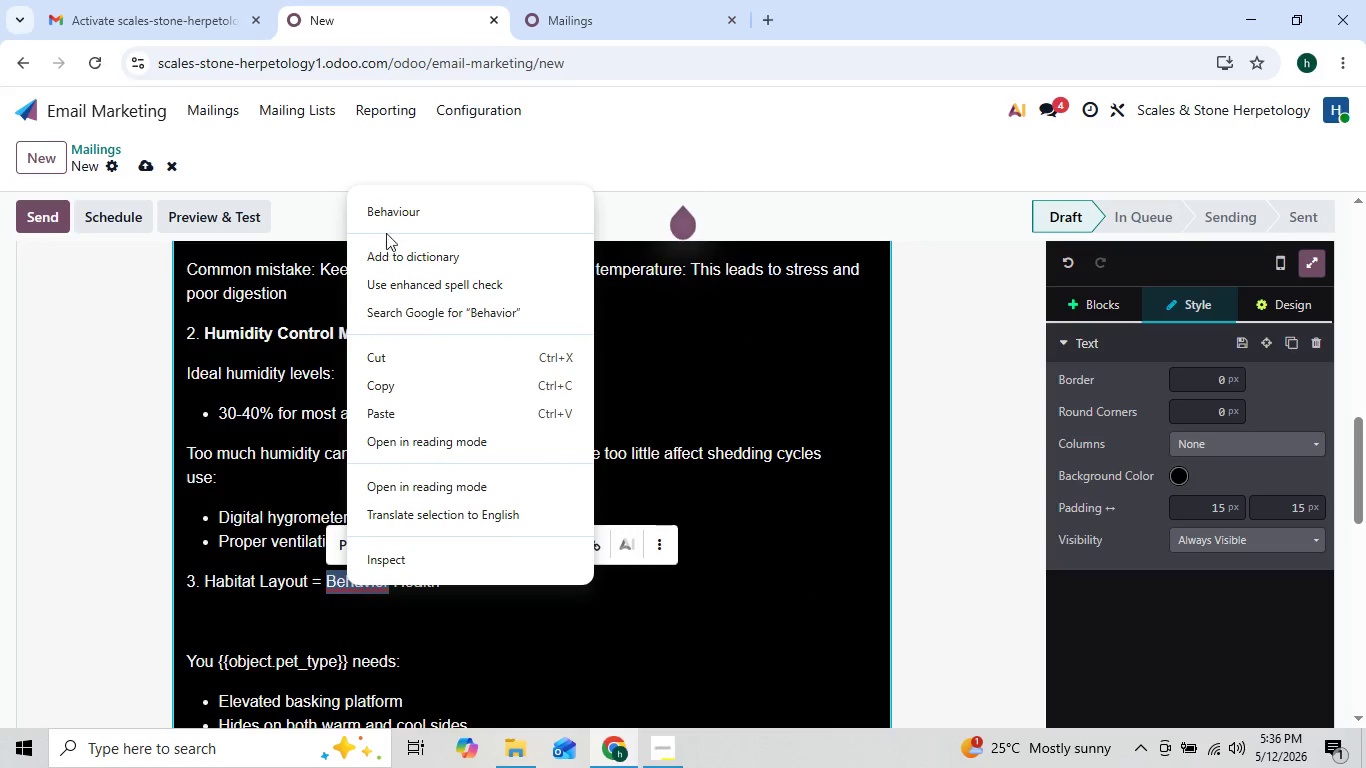 
left_click([403, 212])
 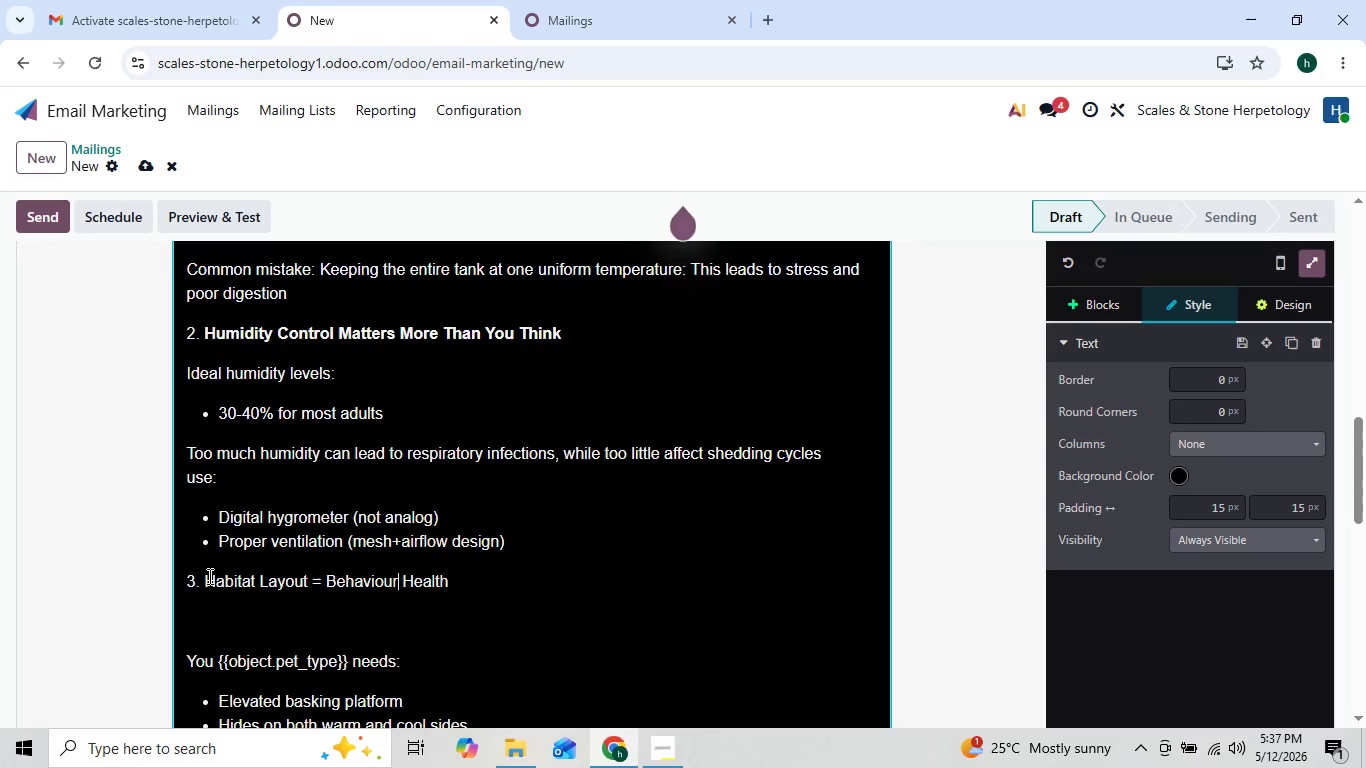 
left_click_drag(start_coordinate=[207, 576], to_coordinate=[505, 620])
 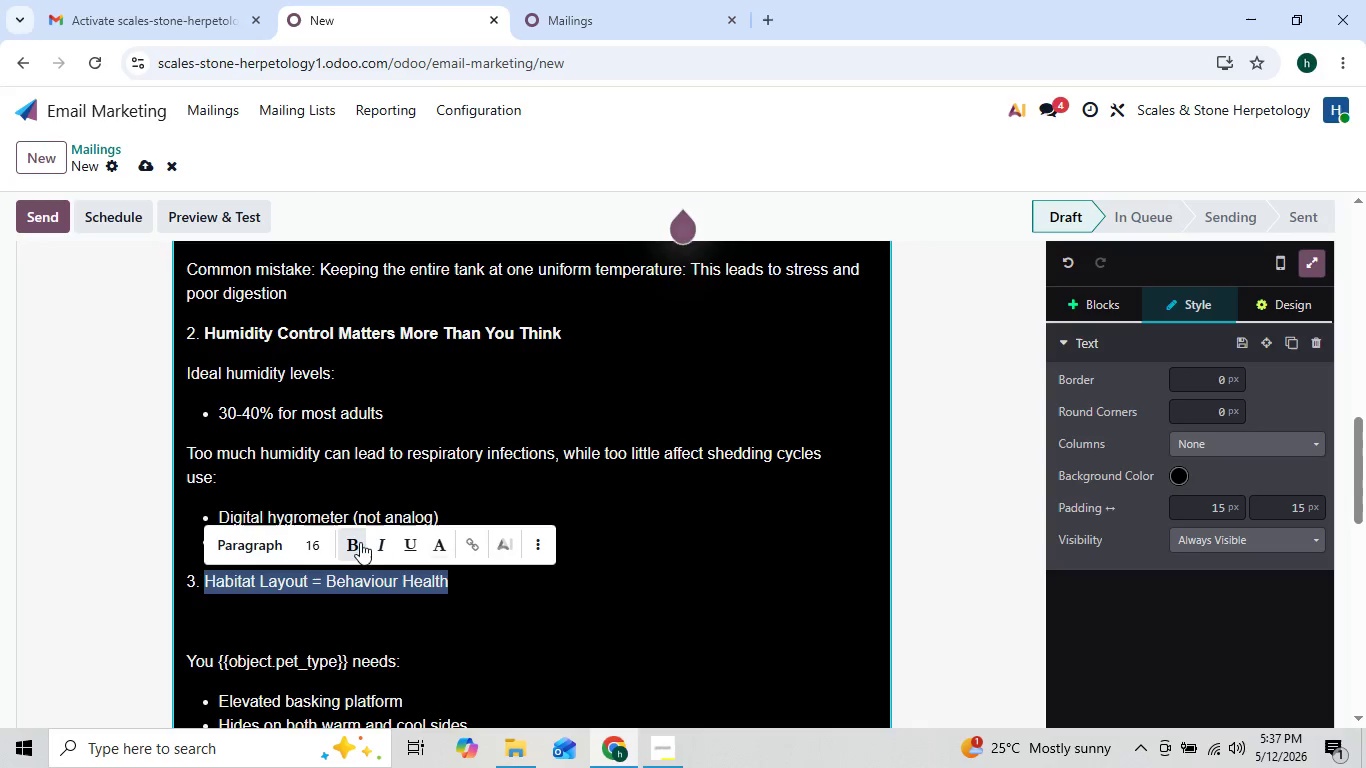 
left_click([354, 542])
 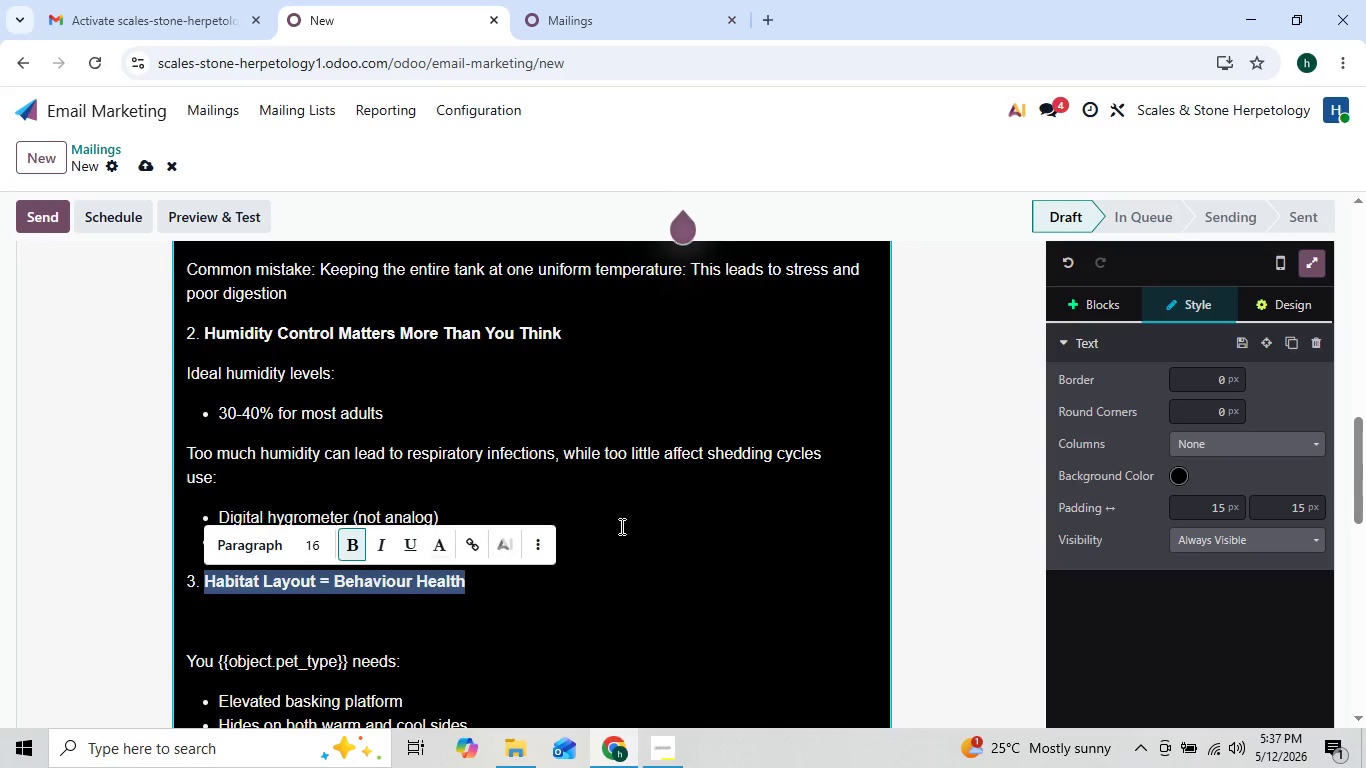 
left_click([529, 584])
 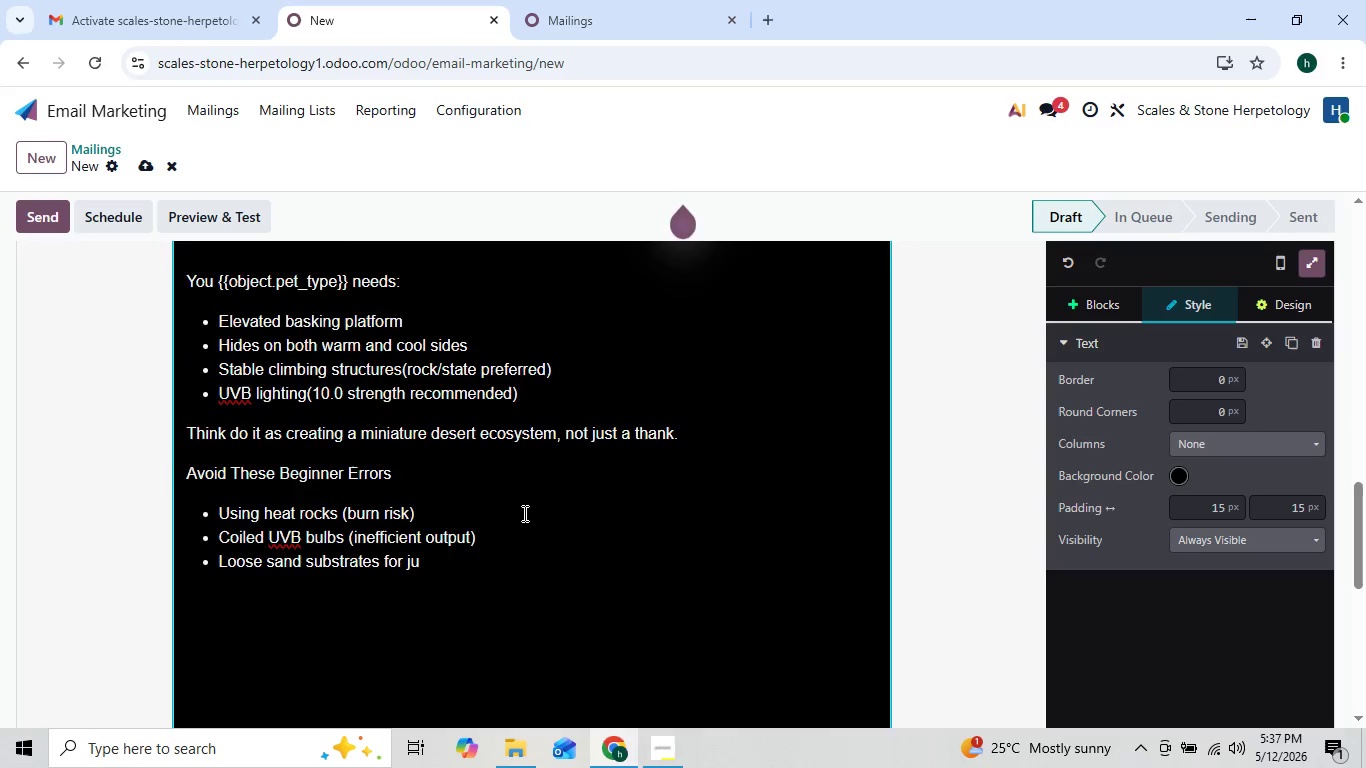 
wait(11.89)
 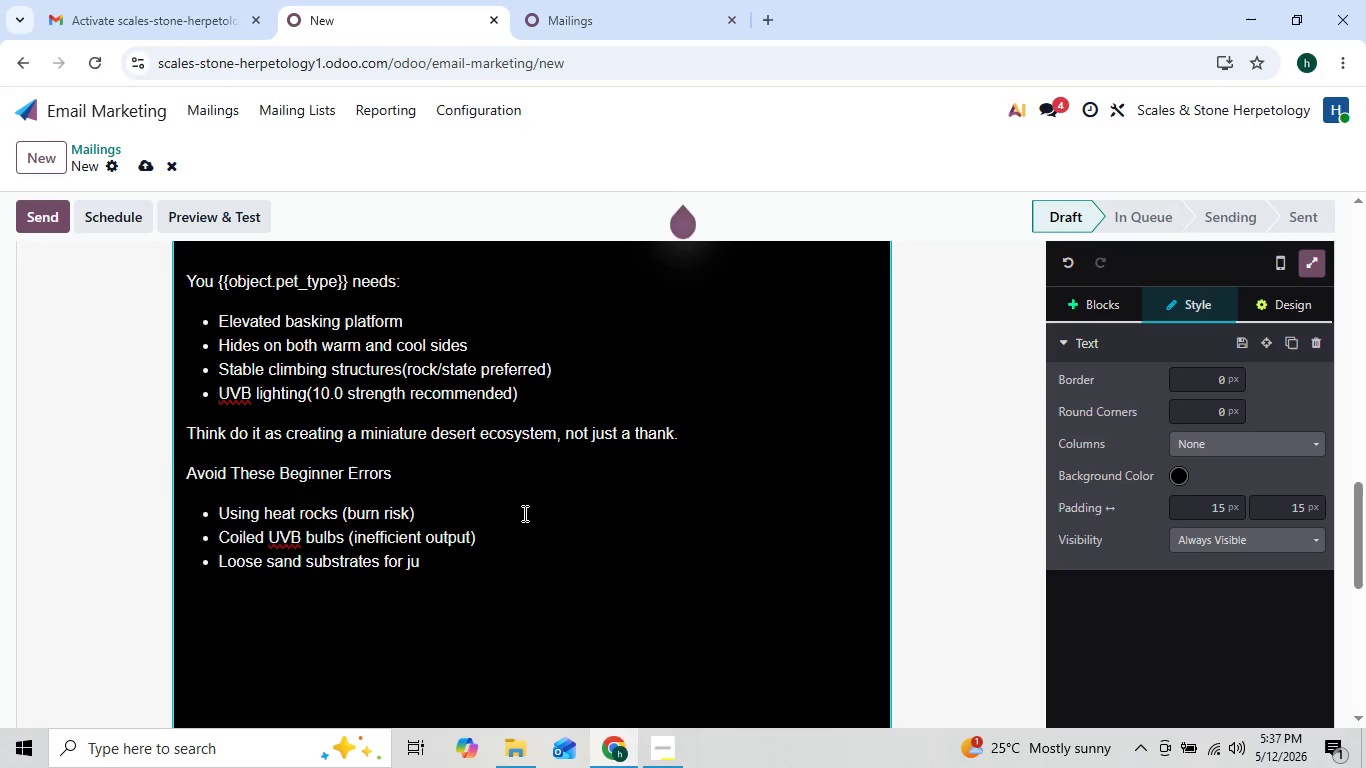 
mouse_move([320, 506])
 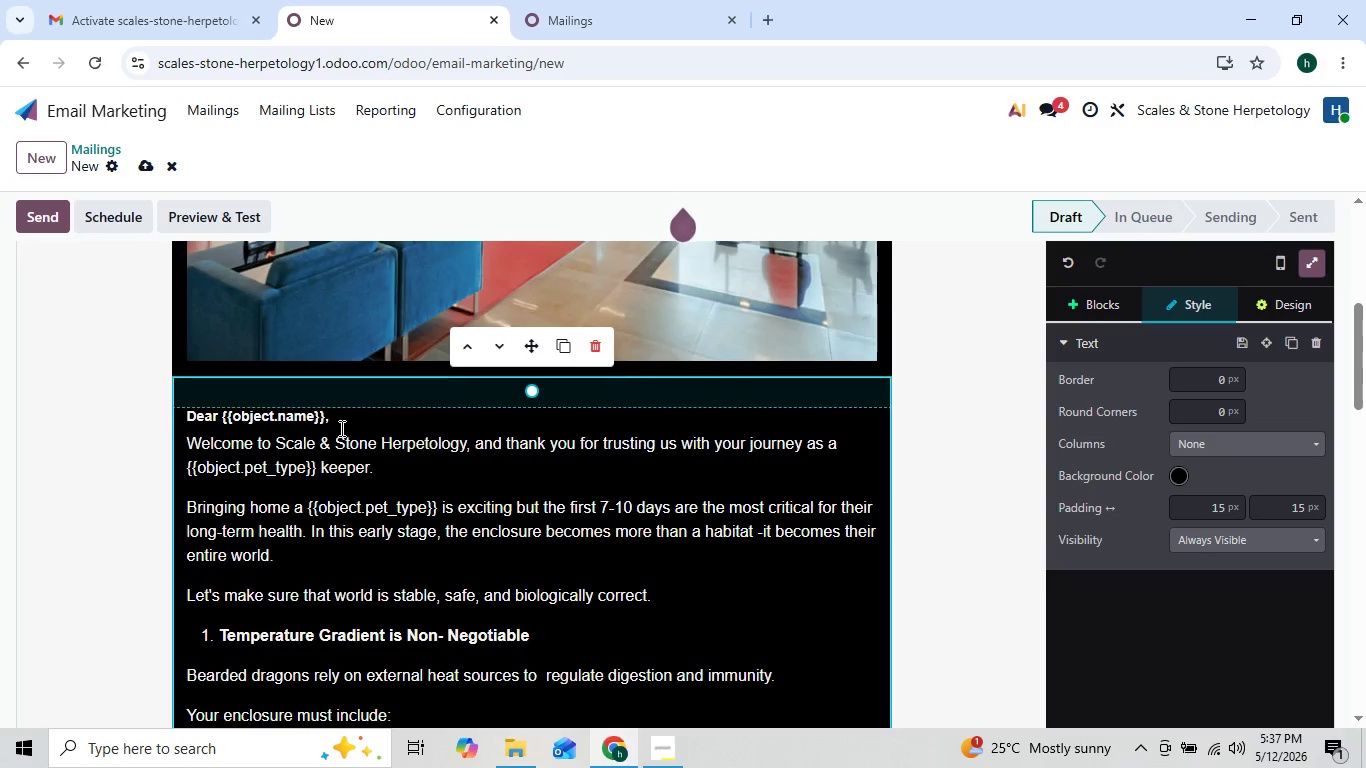 
left_click([340, 426])
 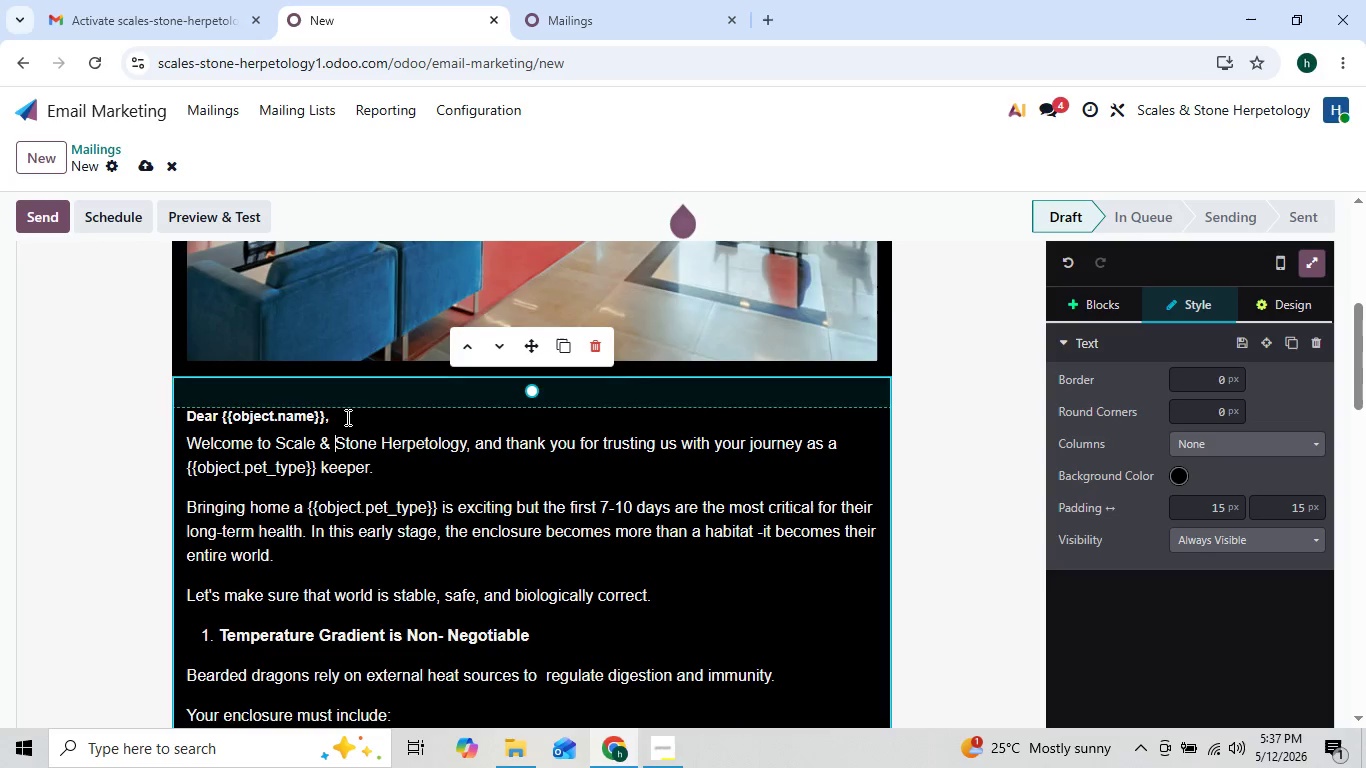 
left_click([346, 416])
 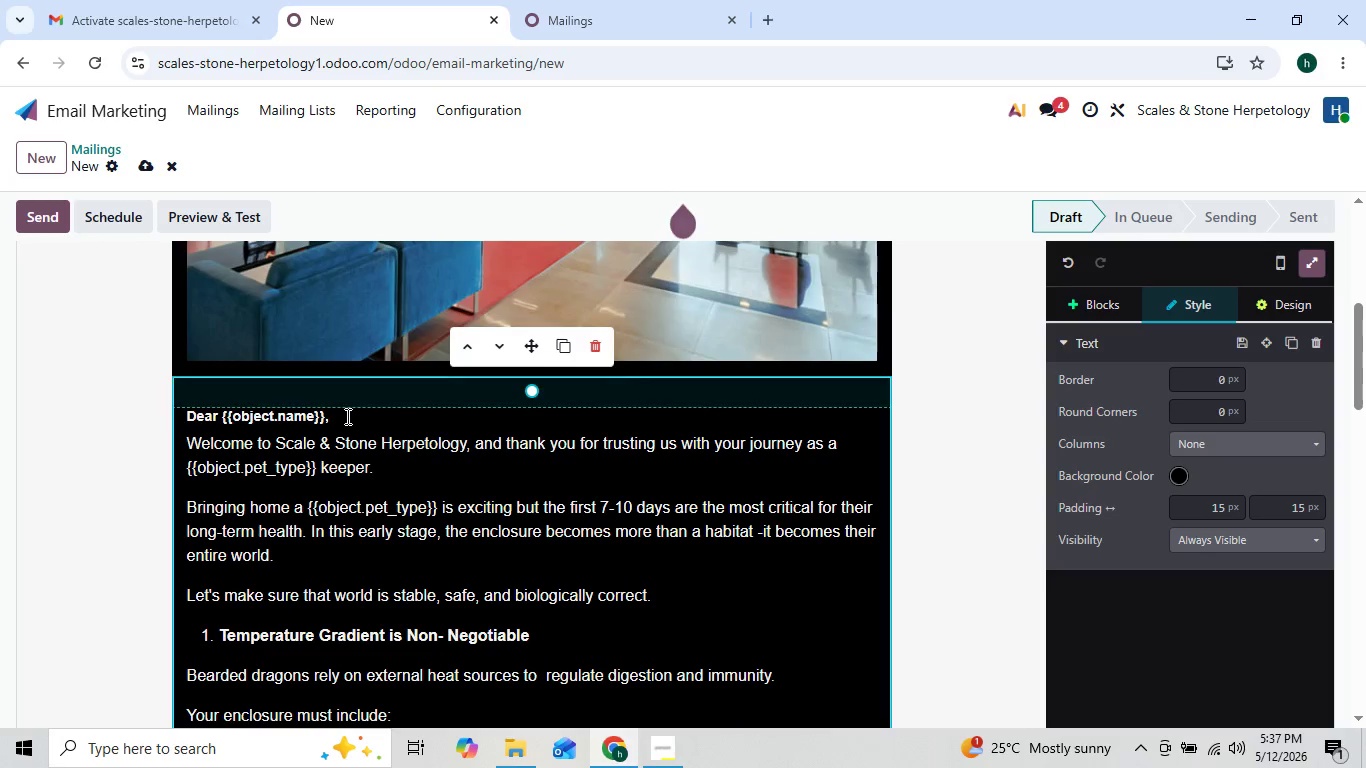 
key(Shift+ShiftRight)
 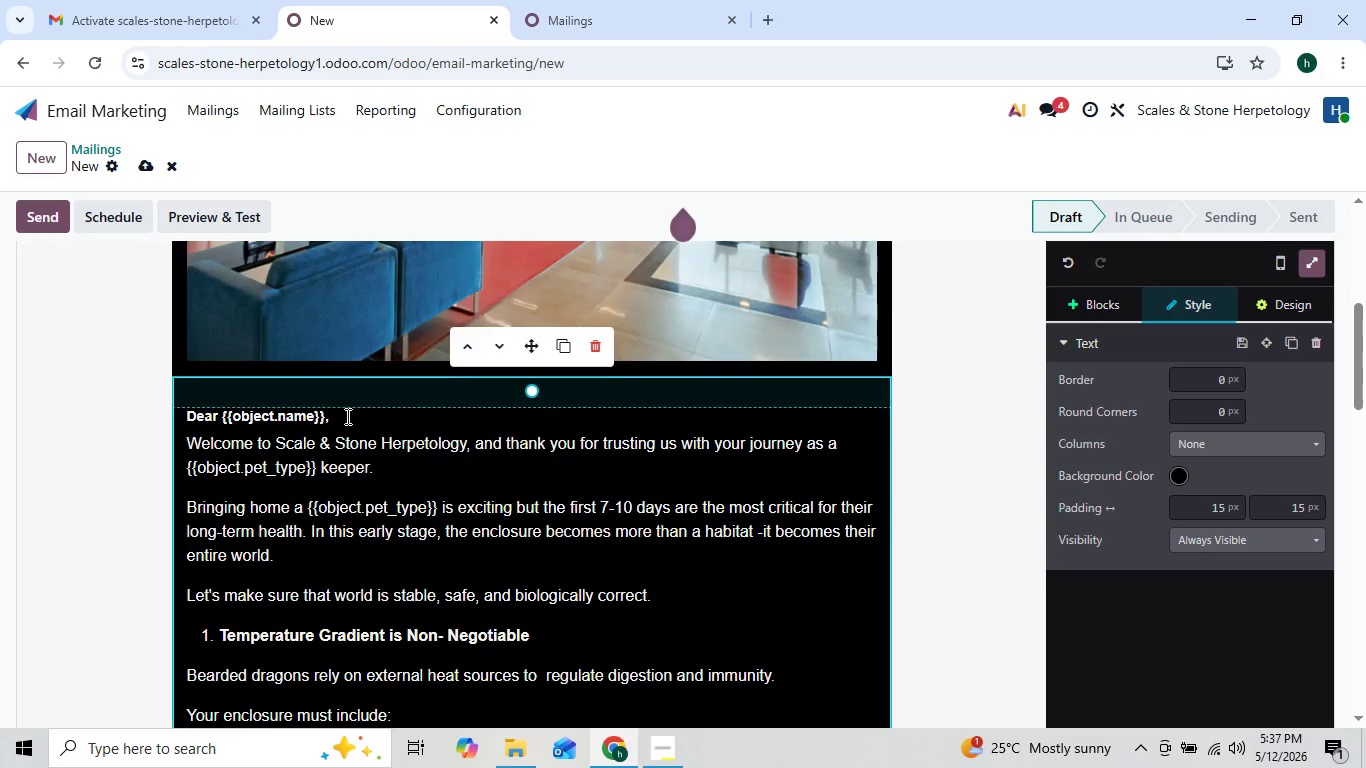 
key(Shift+Enter)
 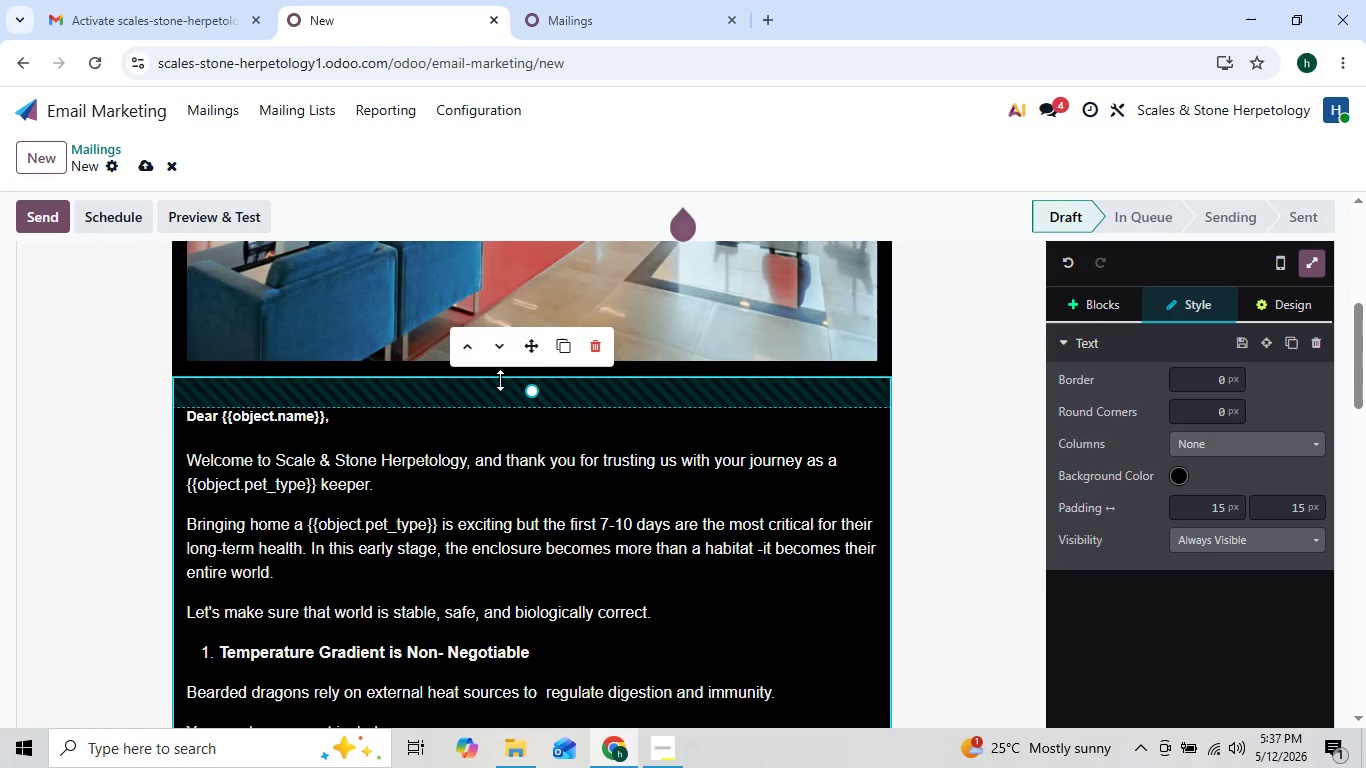 
left_click([534, 387])
 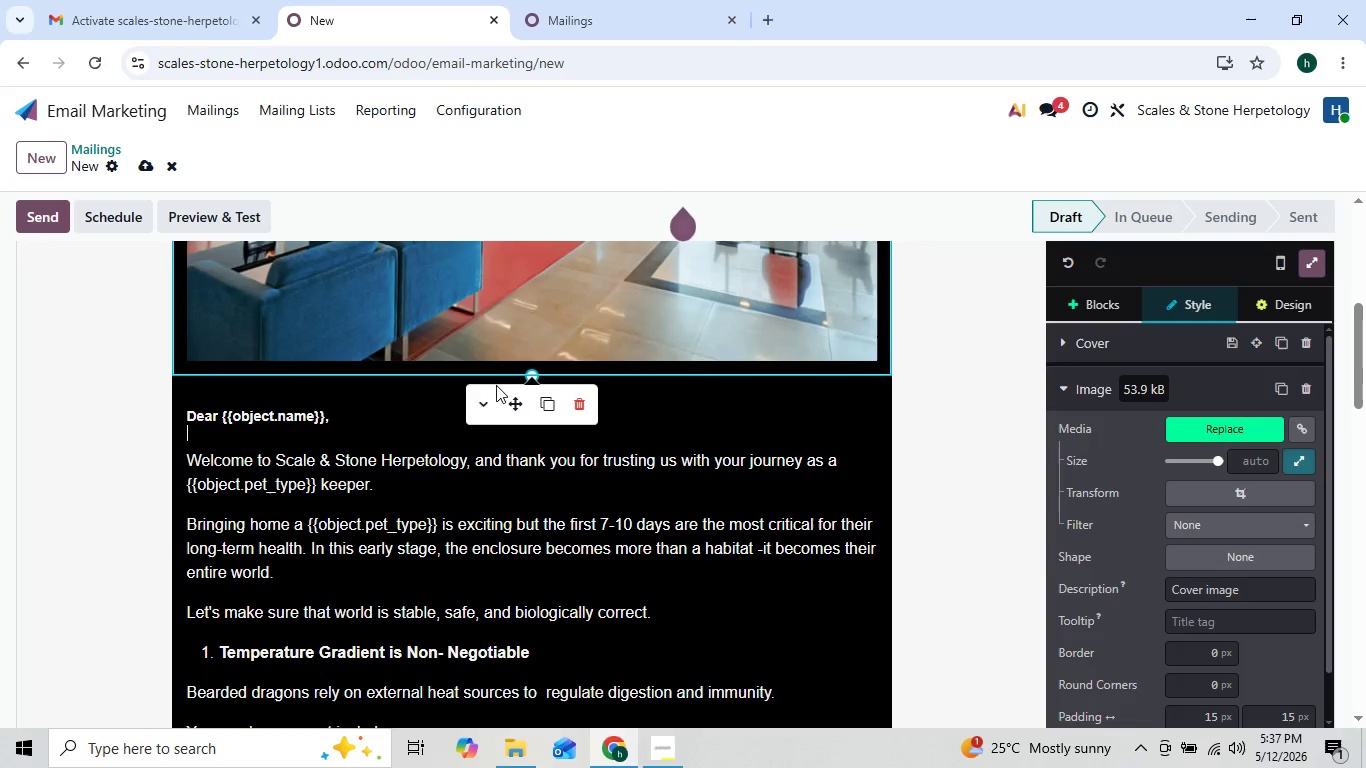 
left_click([650, 429])
 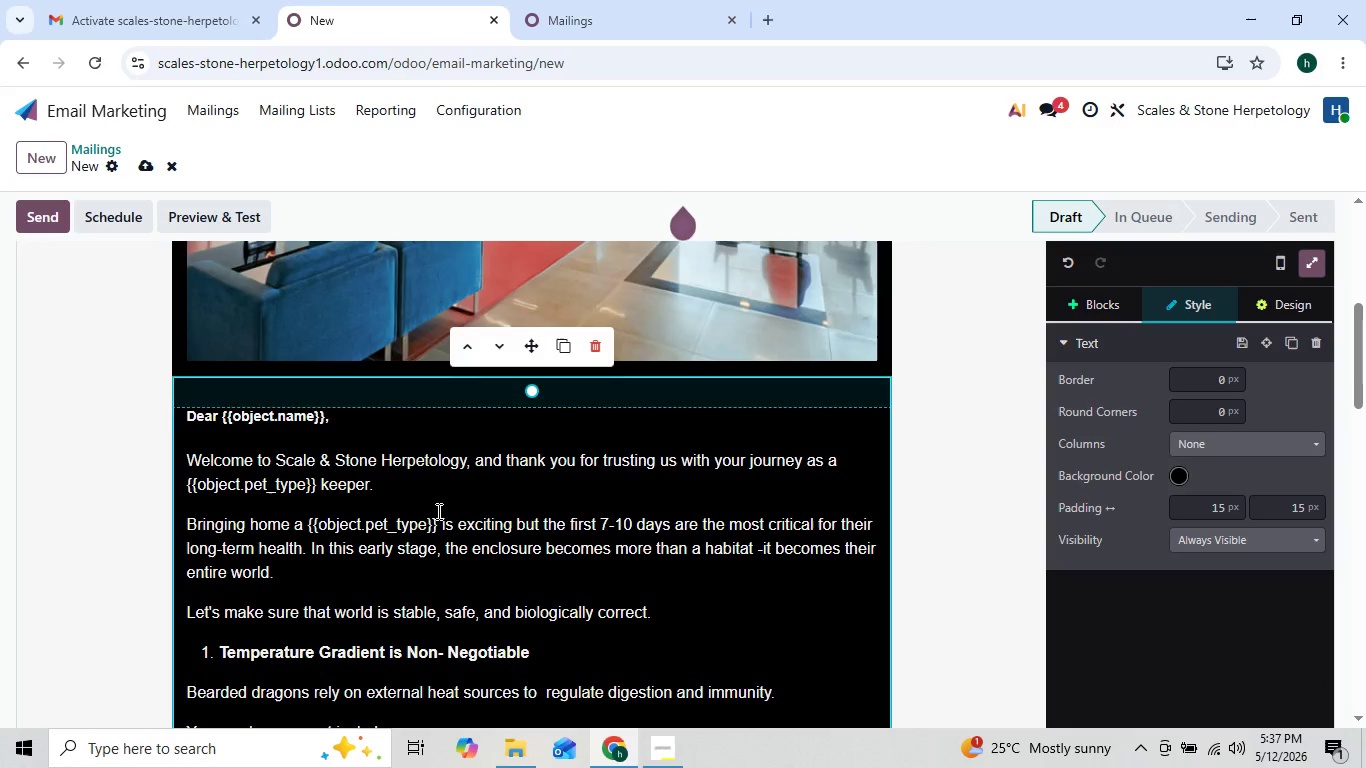 
left_click([443, 495])
 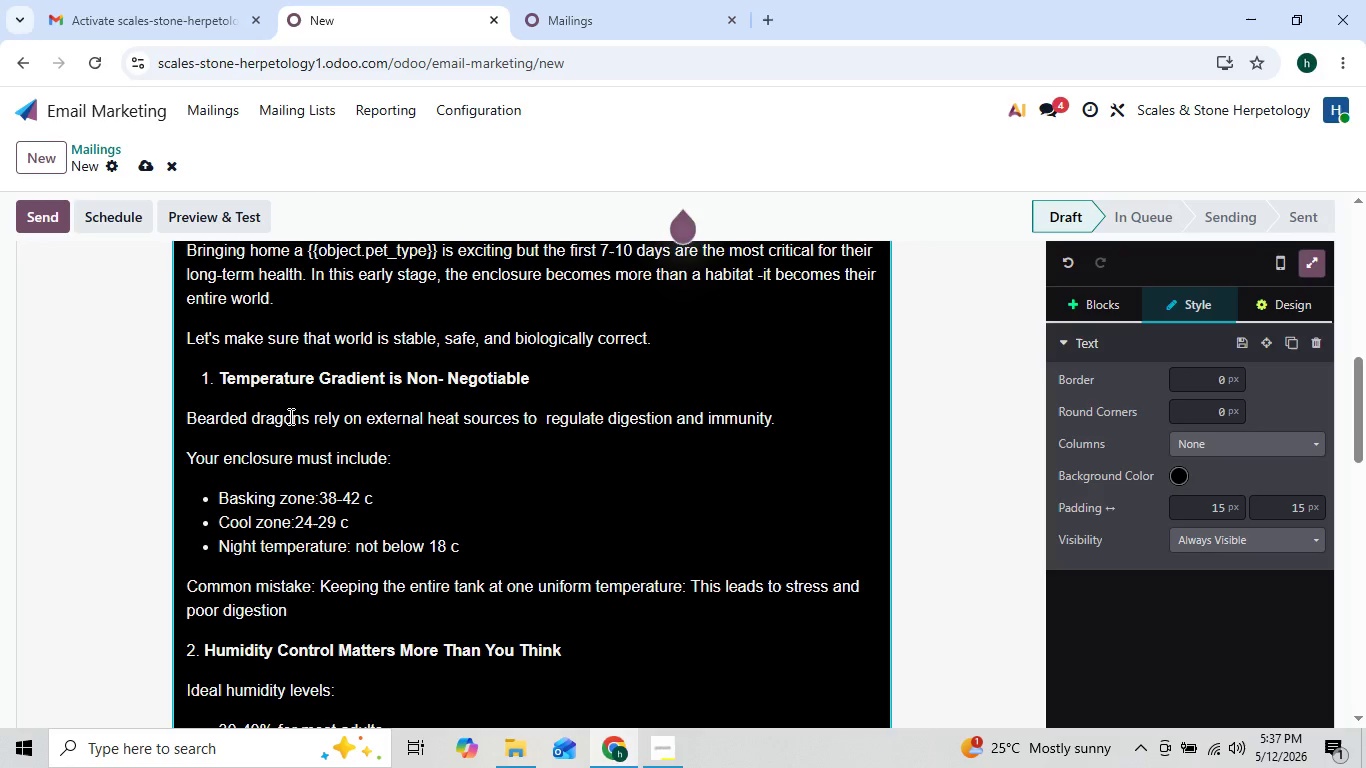 
wait(7.16)
 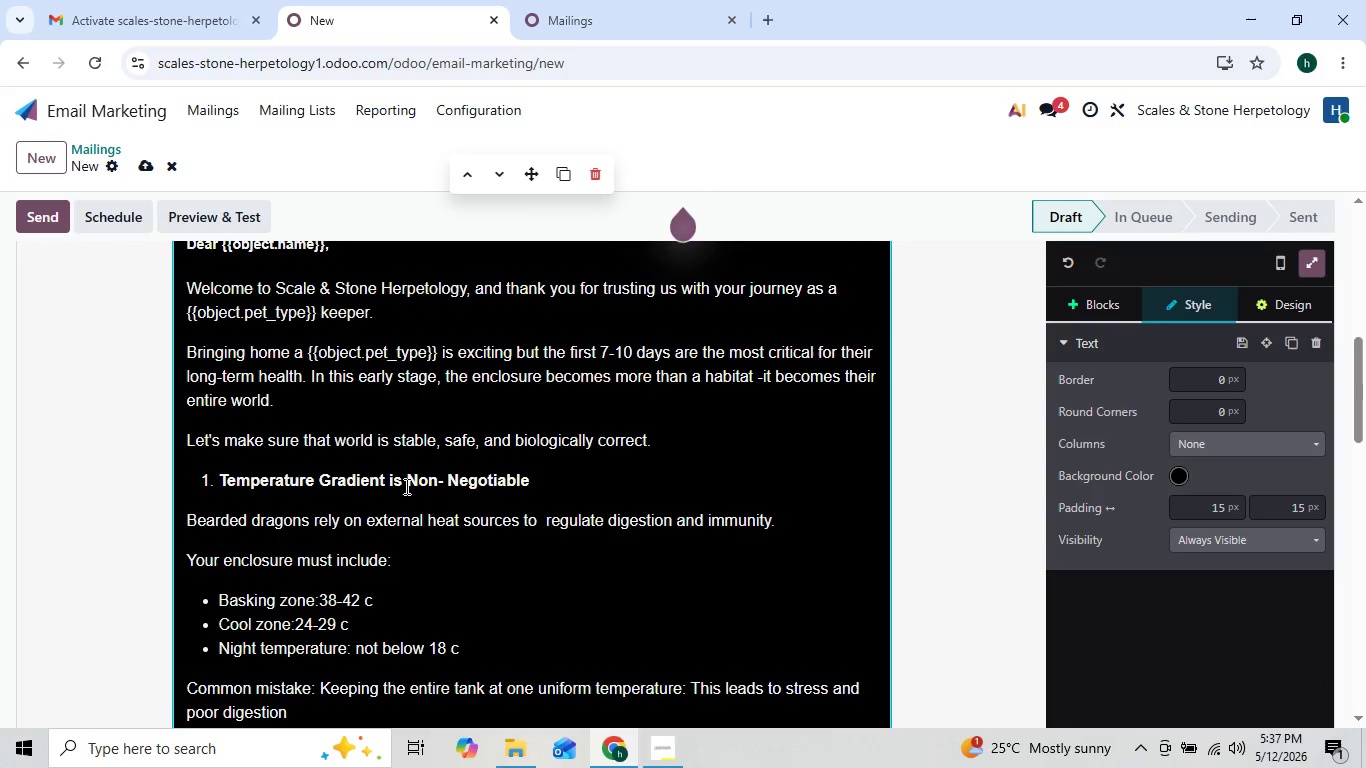 
left_click([200, 376])
 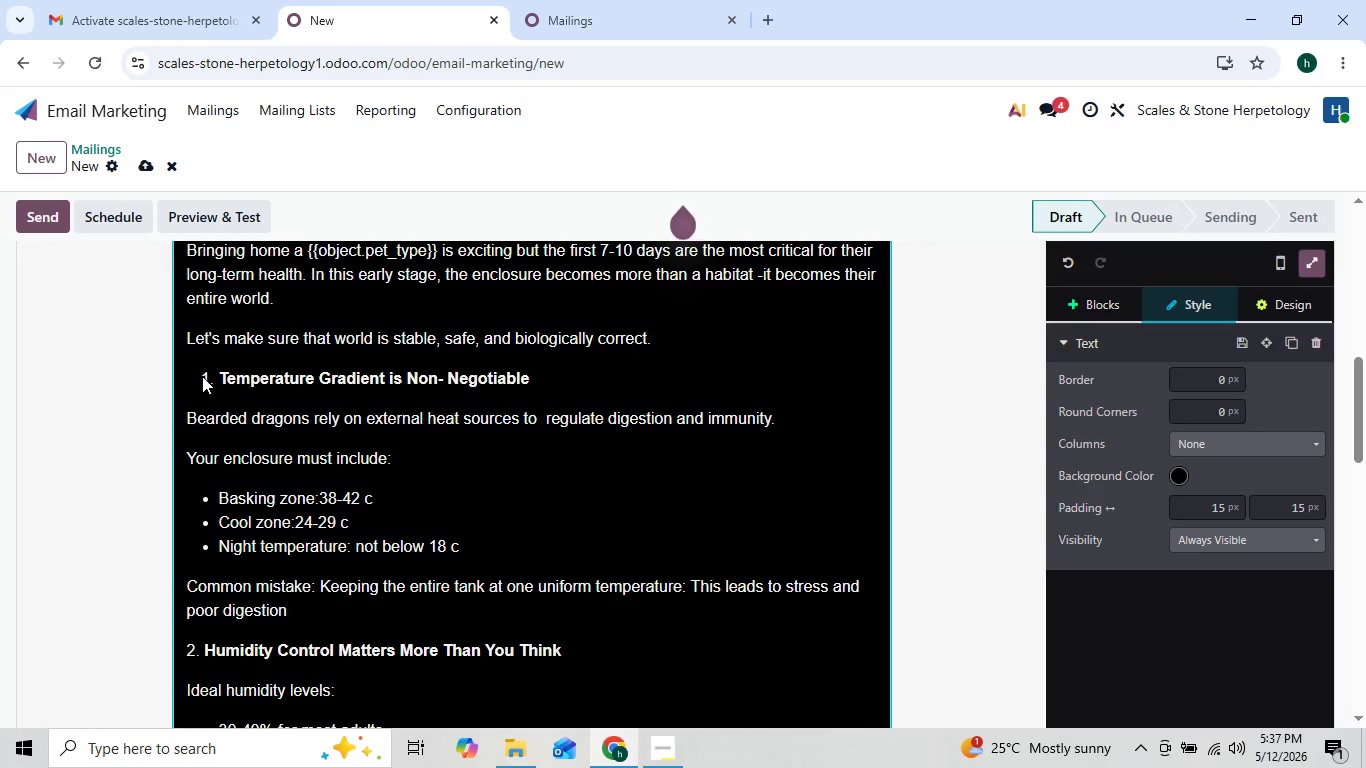 
left_click([202, 376])
 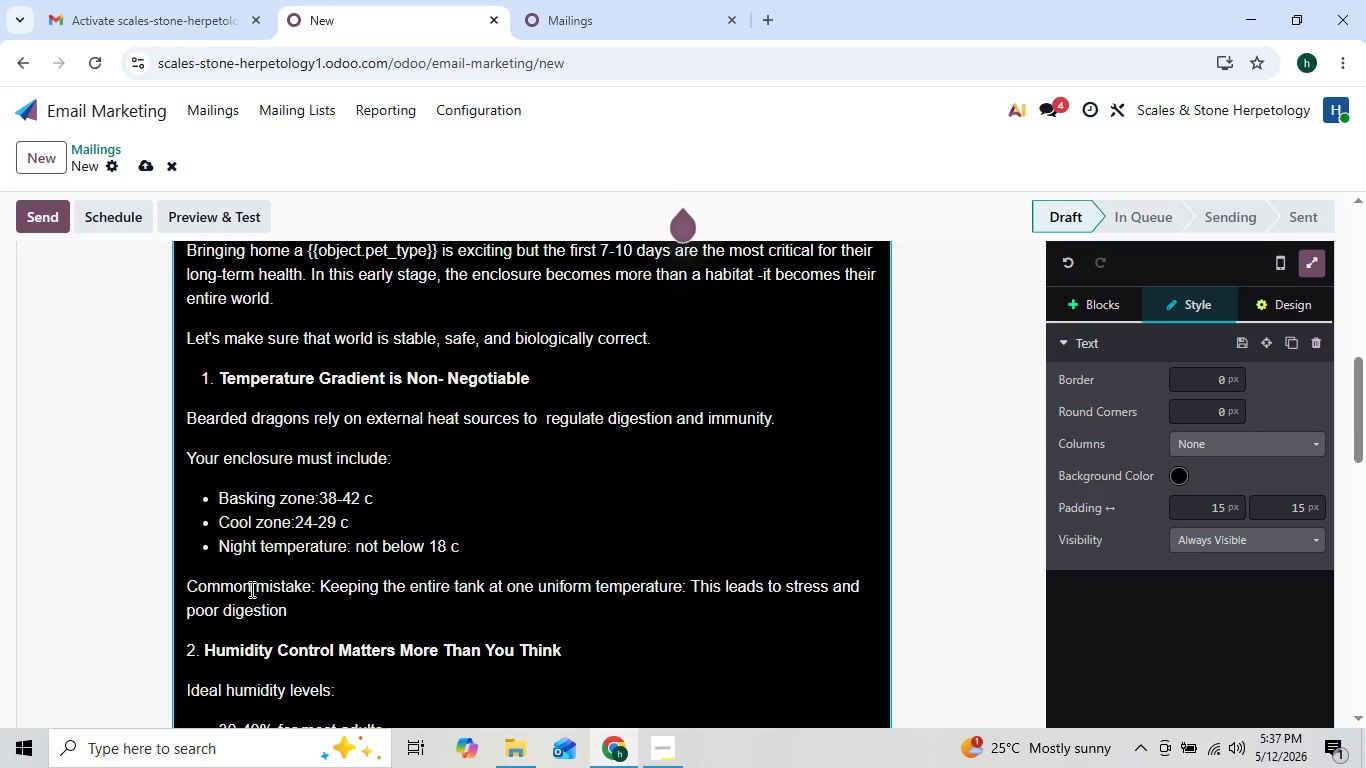 
left_click_drag(start_coordinate=[289, 598], to_coordinate=[321, 537])
 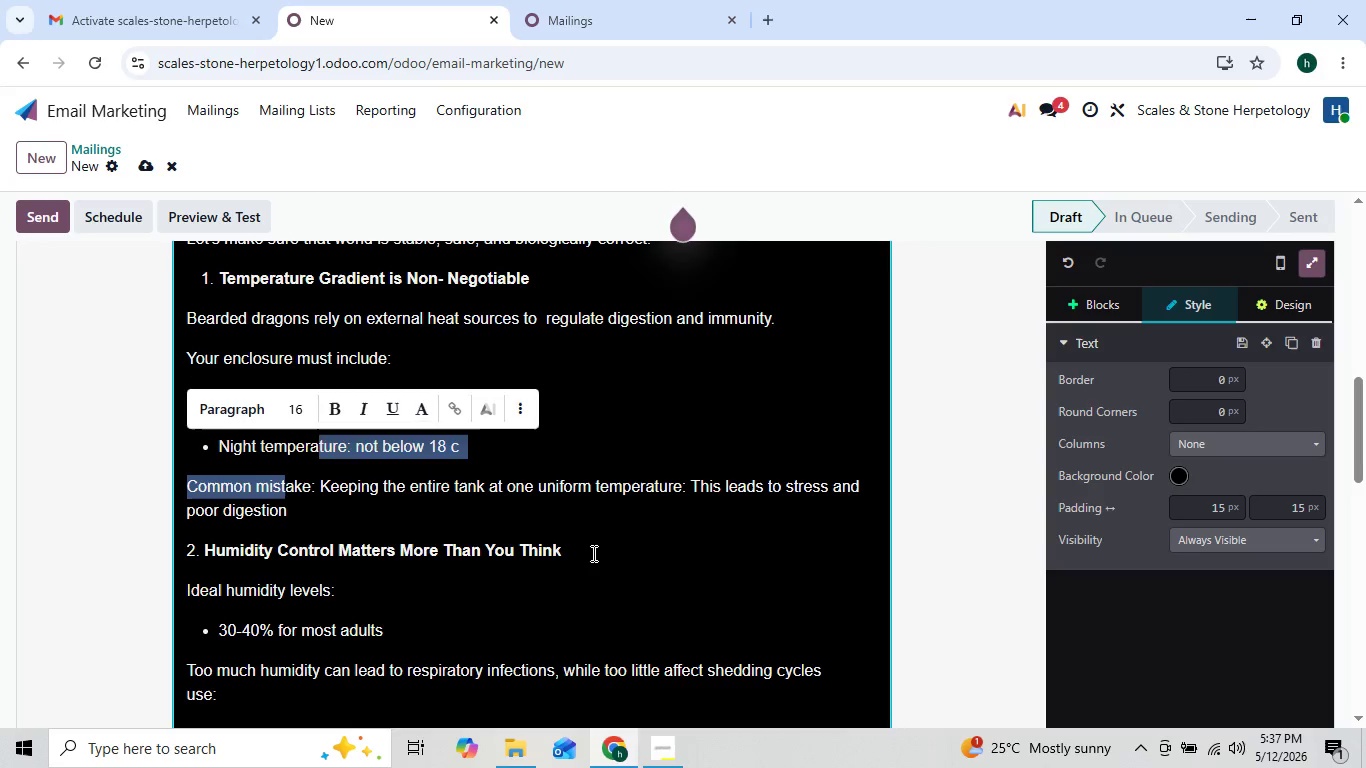 
left_click([604, 552])
 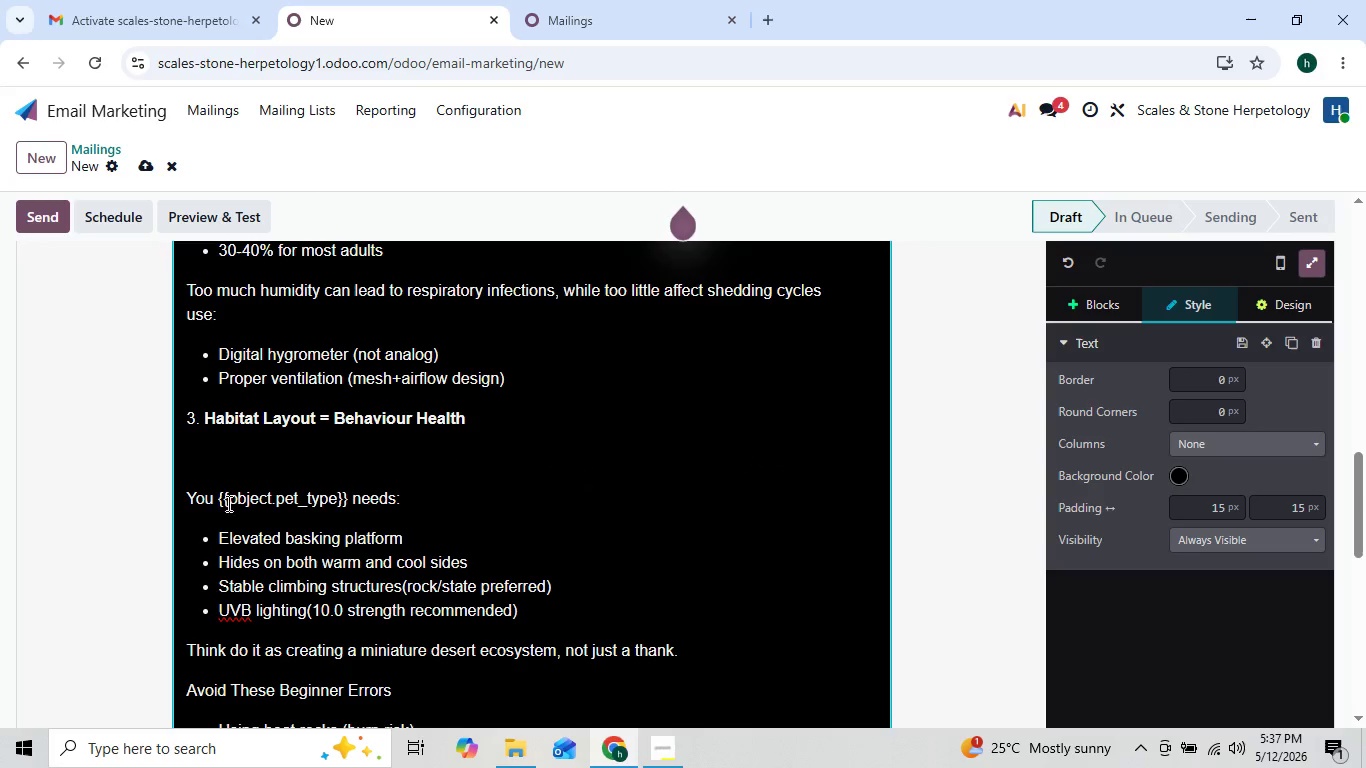 
wait(5.38)
 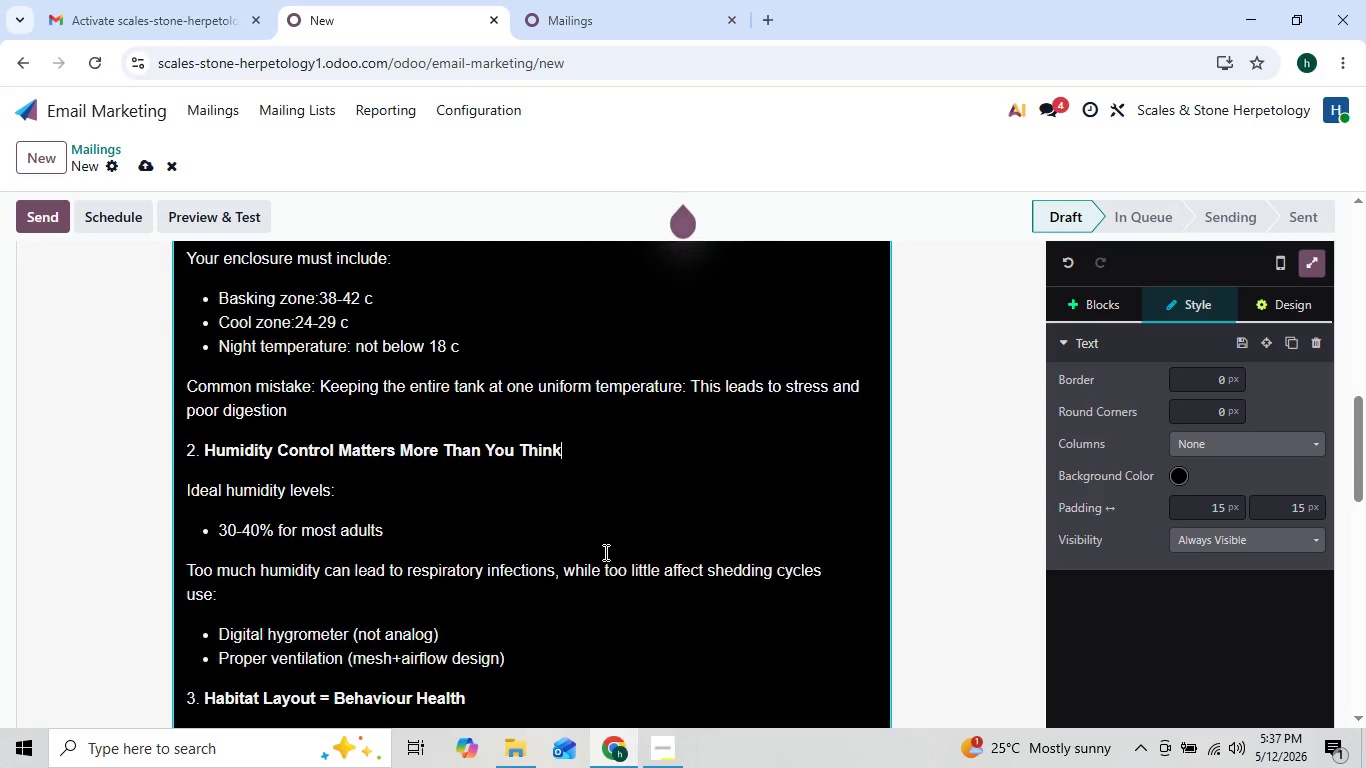 
left_click([184, 491])
 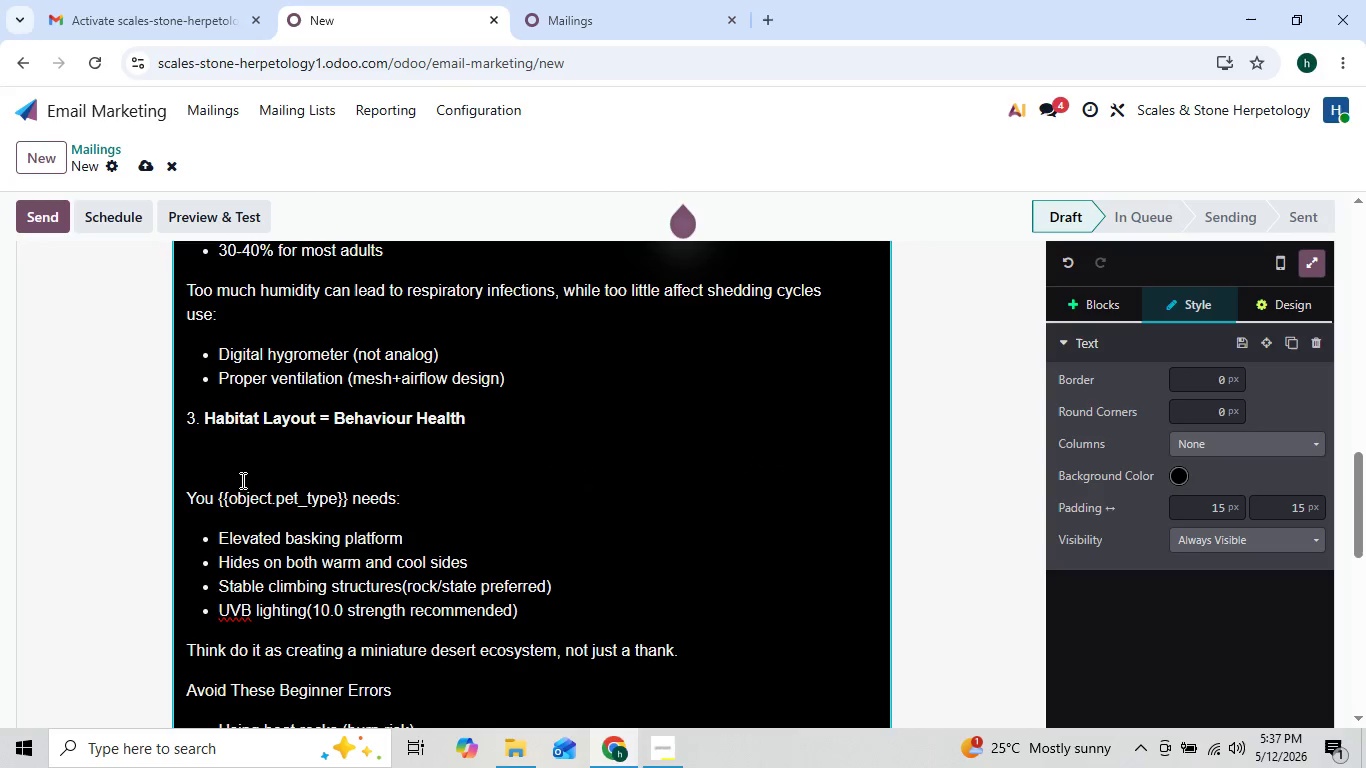 
left_click([249, 480])
 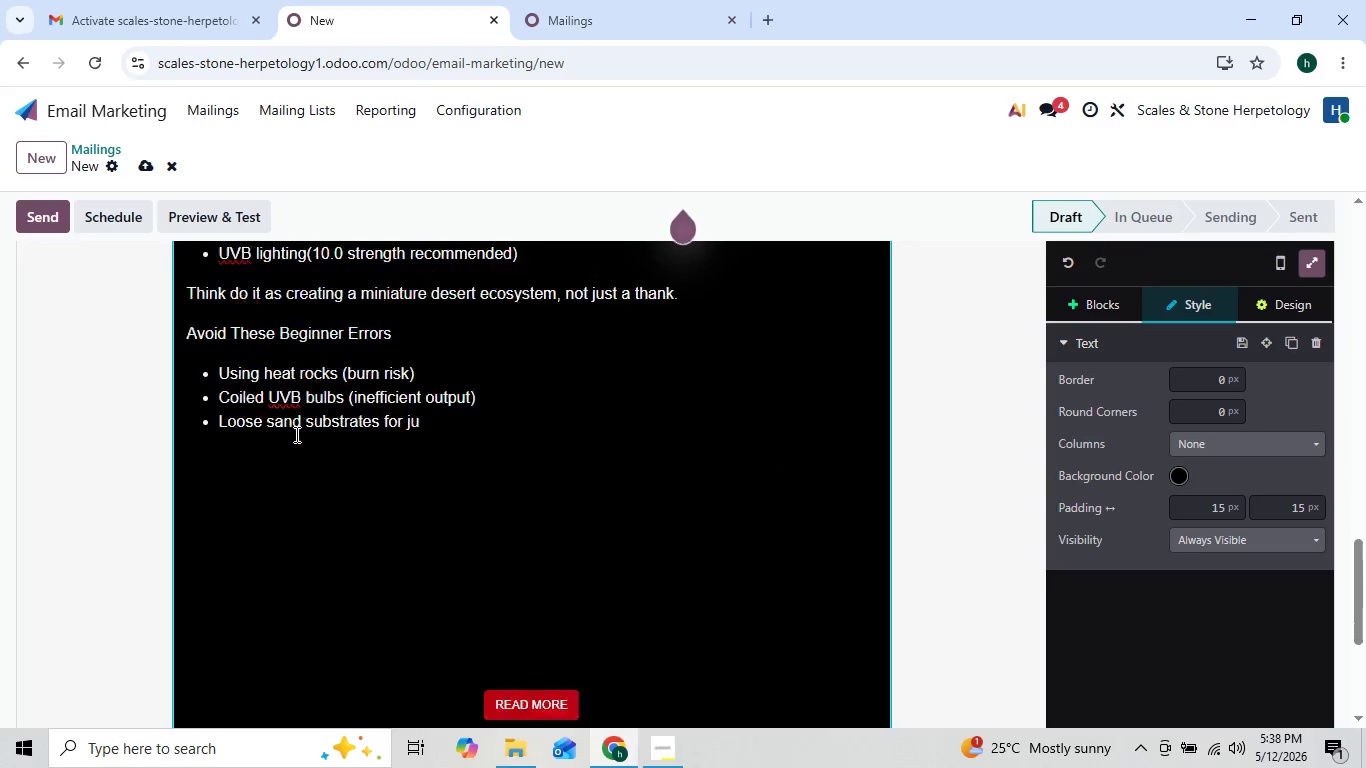 
wait(10.2)
 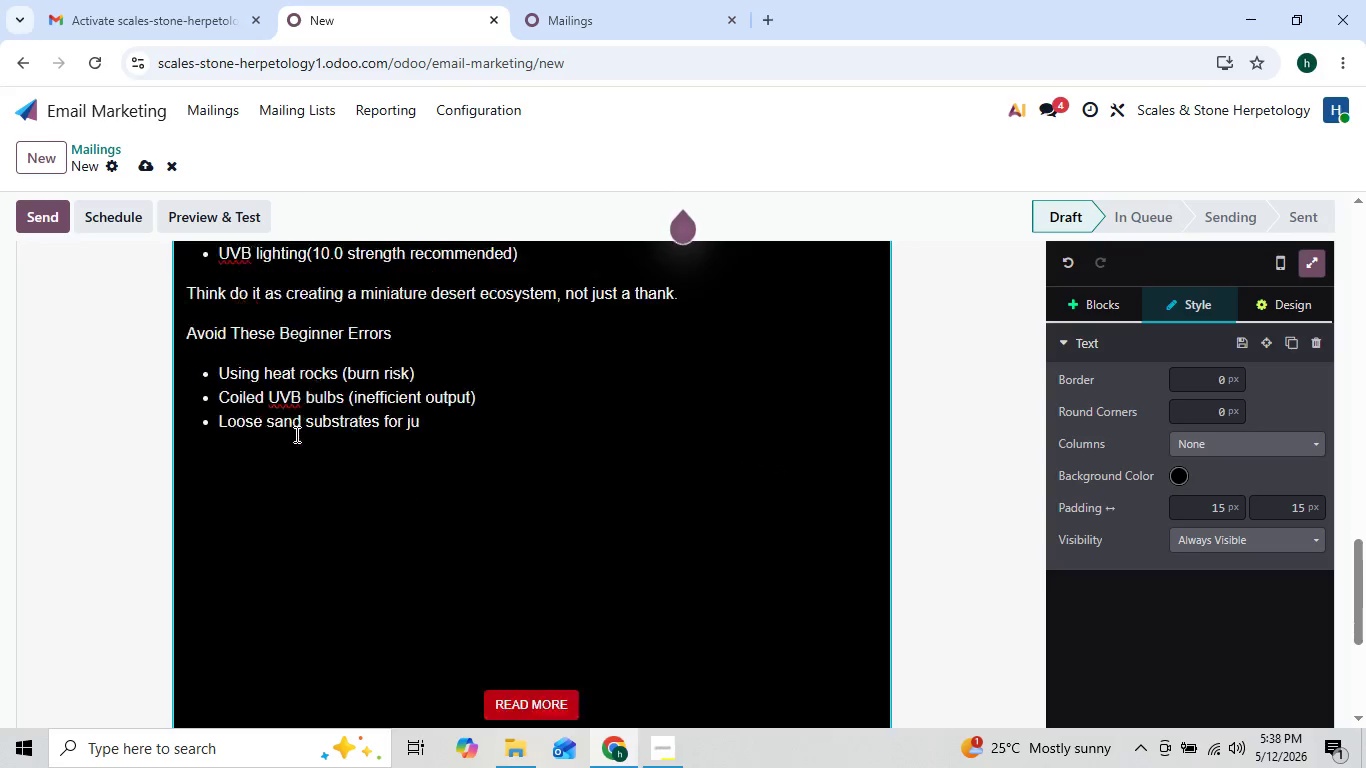 
mouse_move([327, 528])
 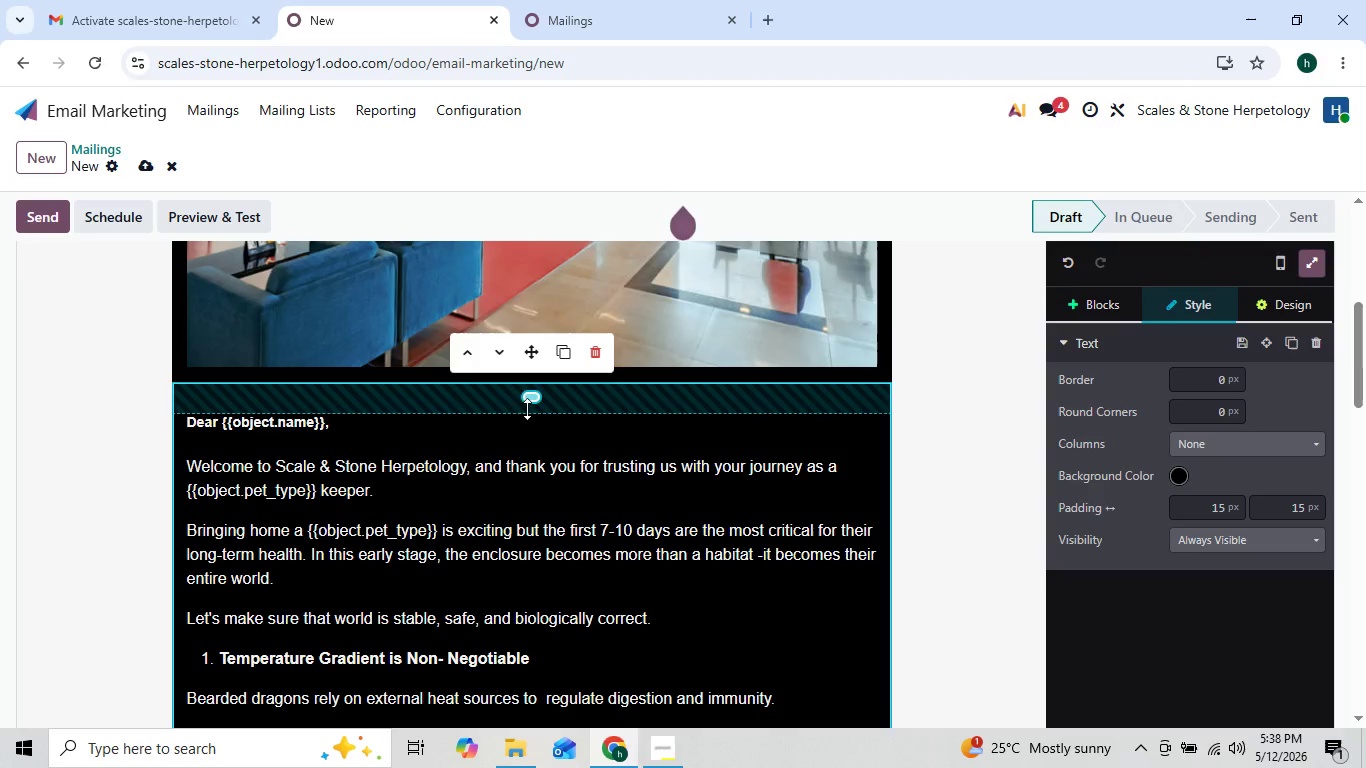 
left_click_drag(start_coordinate=[536, 400], to_coordinate=[545, 385])
 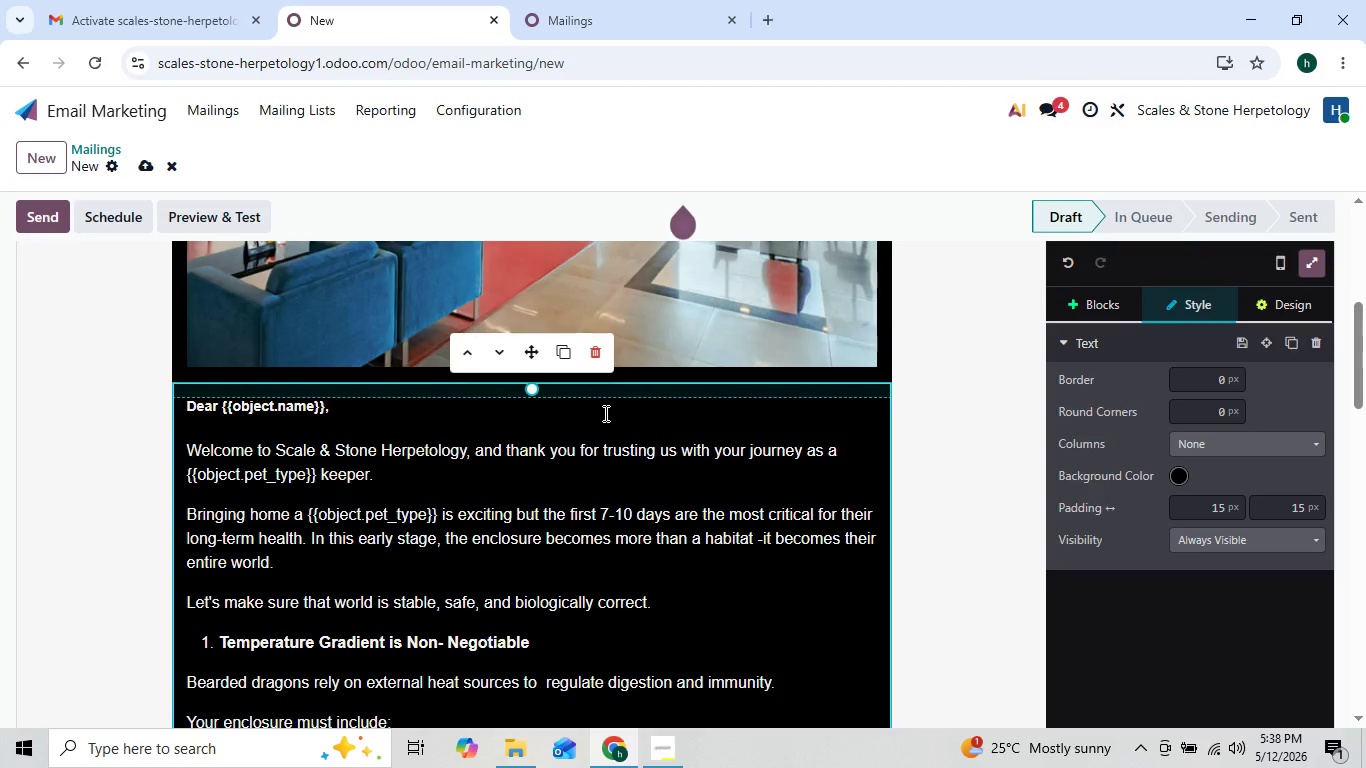 
left_click([604, 413])
 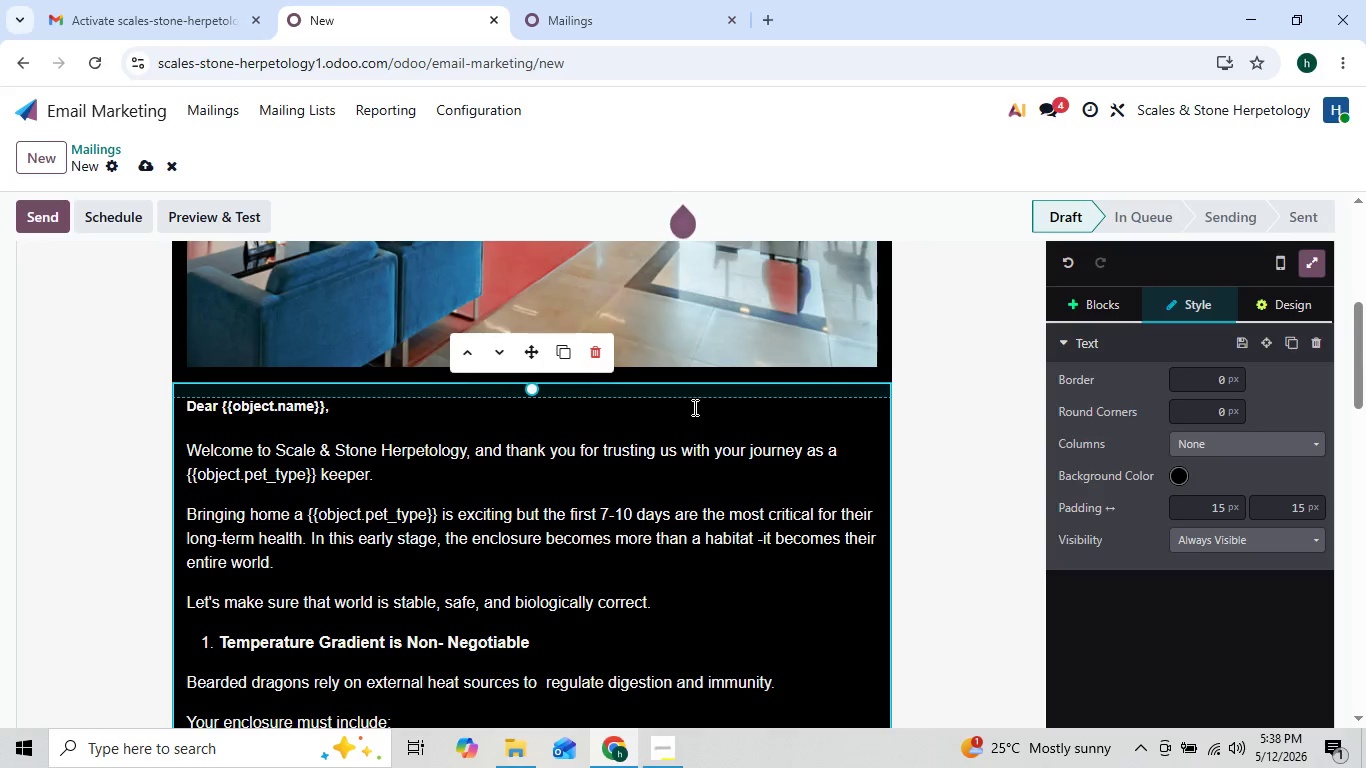 
left_click([715, 417])
 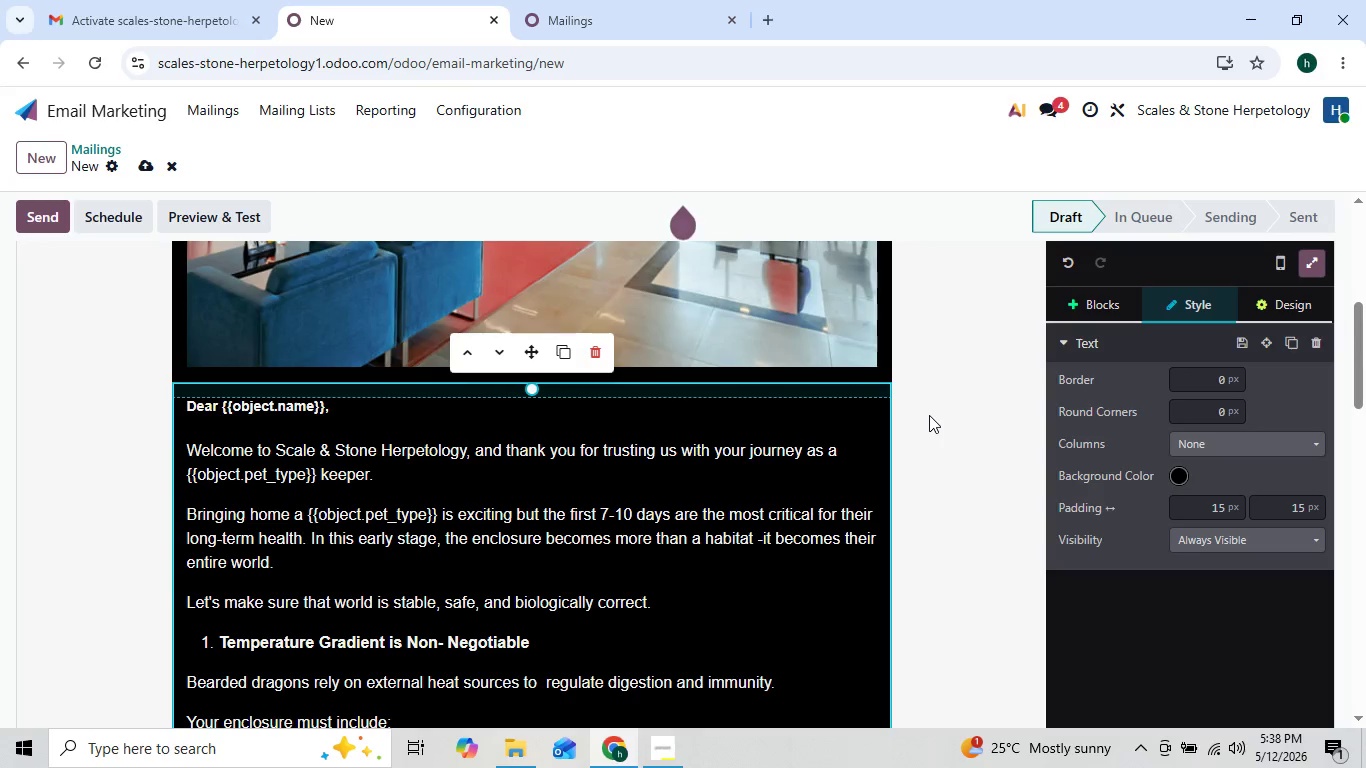 
left_click([929, 415])
 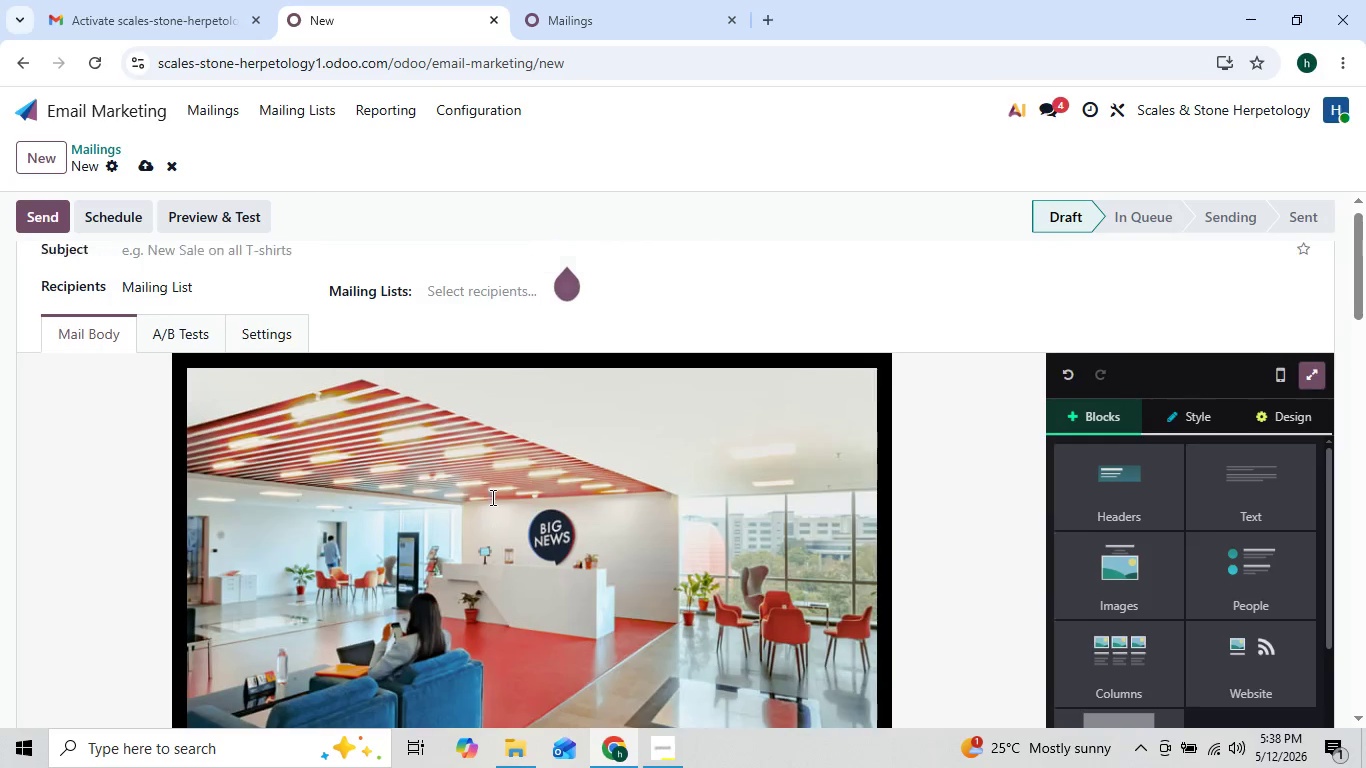 
wait(10.22)
 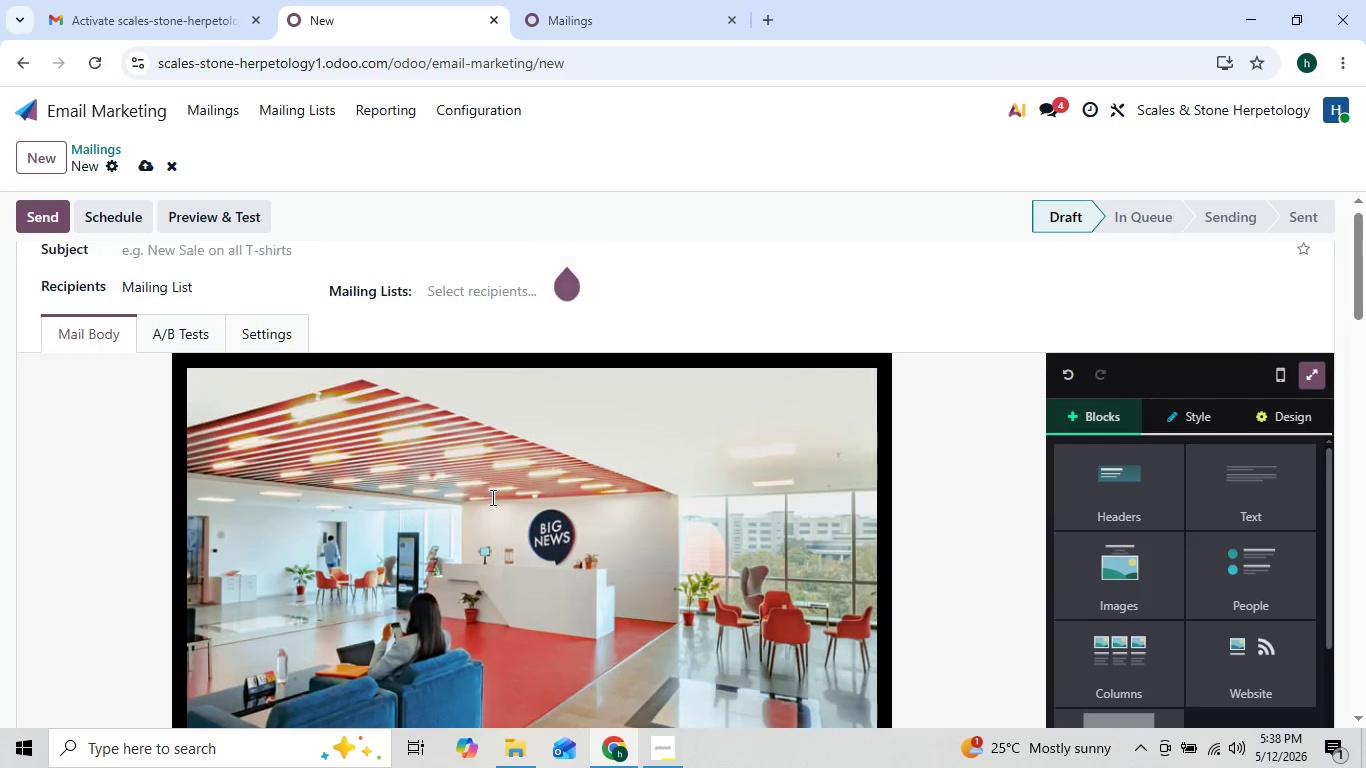 
left_click([203, 119])
 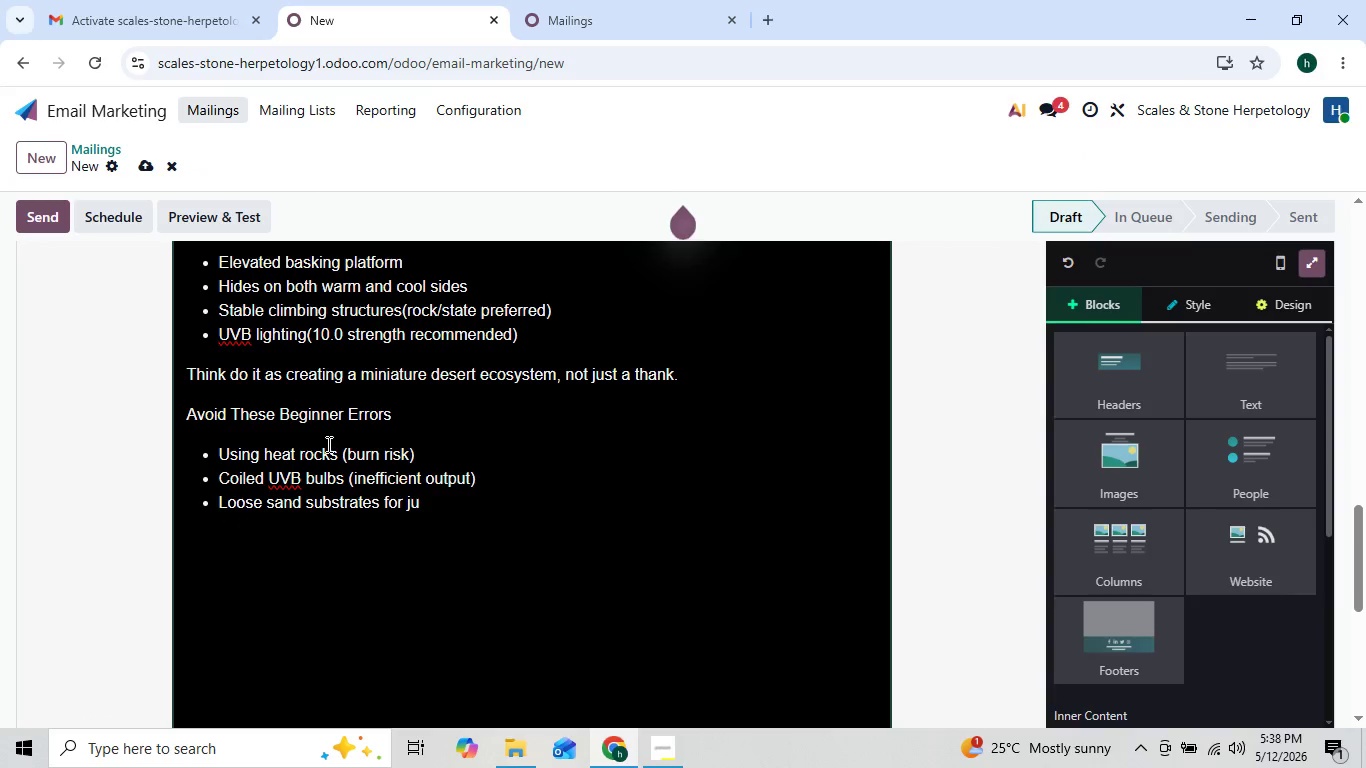 
wait(10.5)
 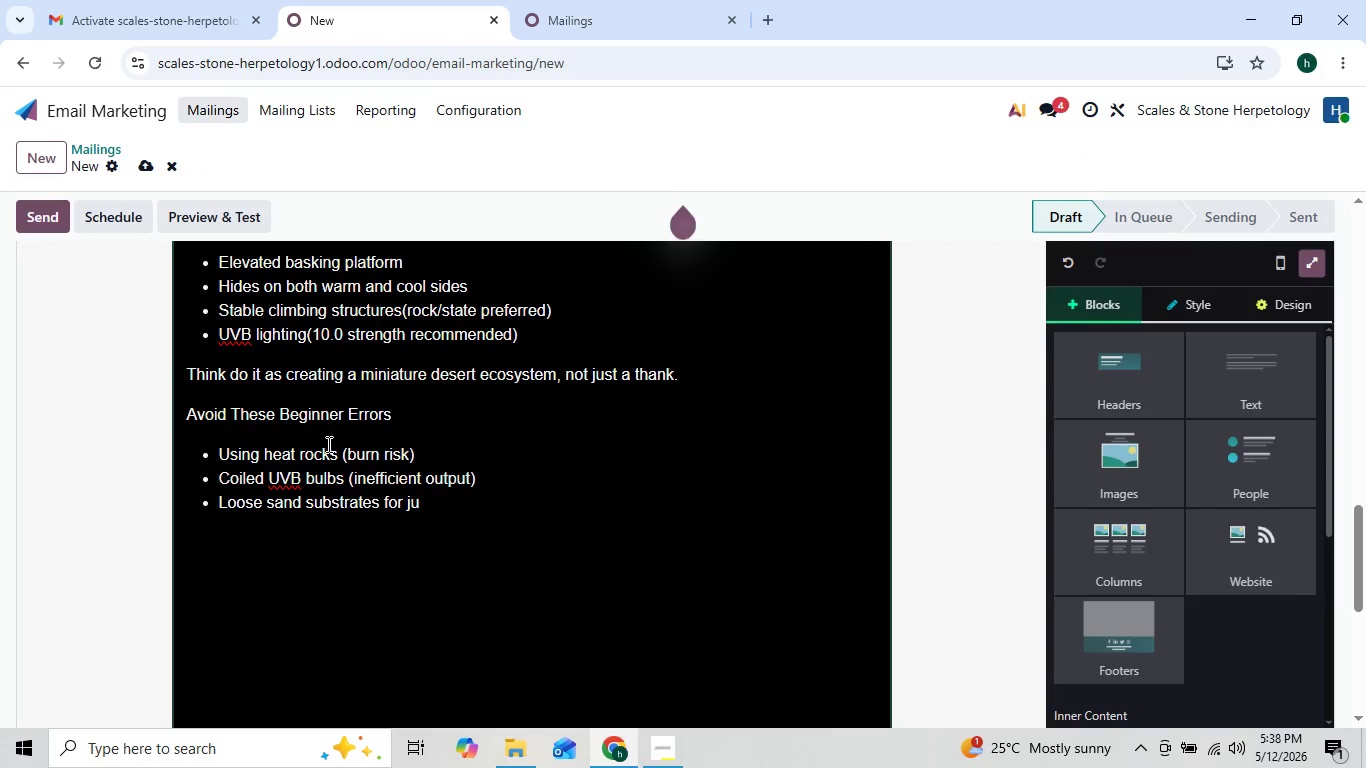 
key(ArrowUp)
 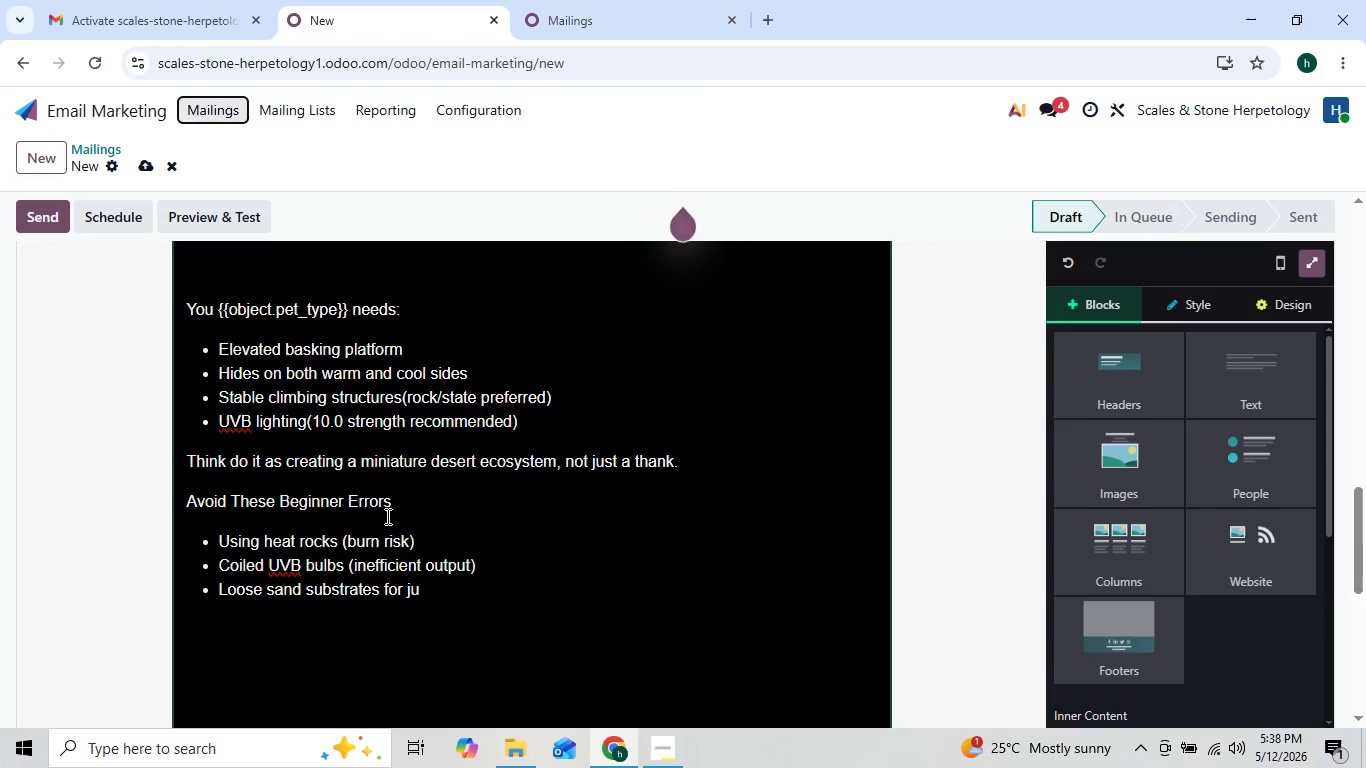 
key(ArrowUp)
 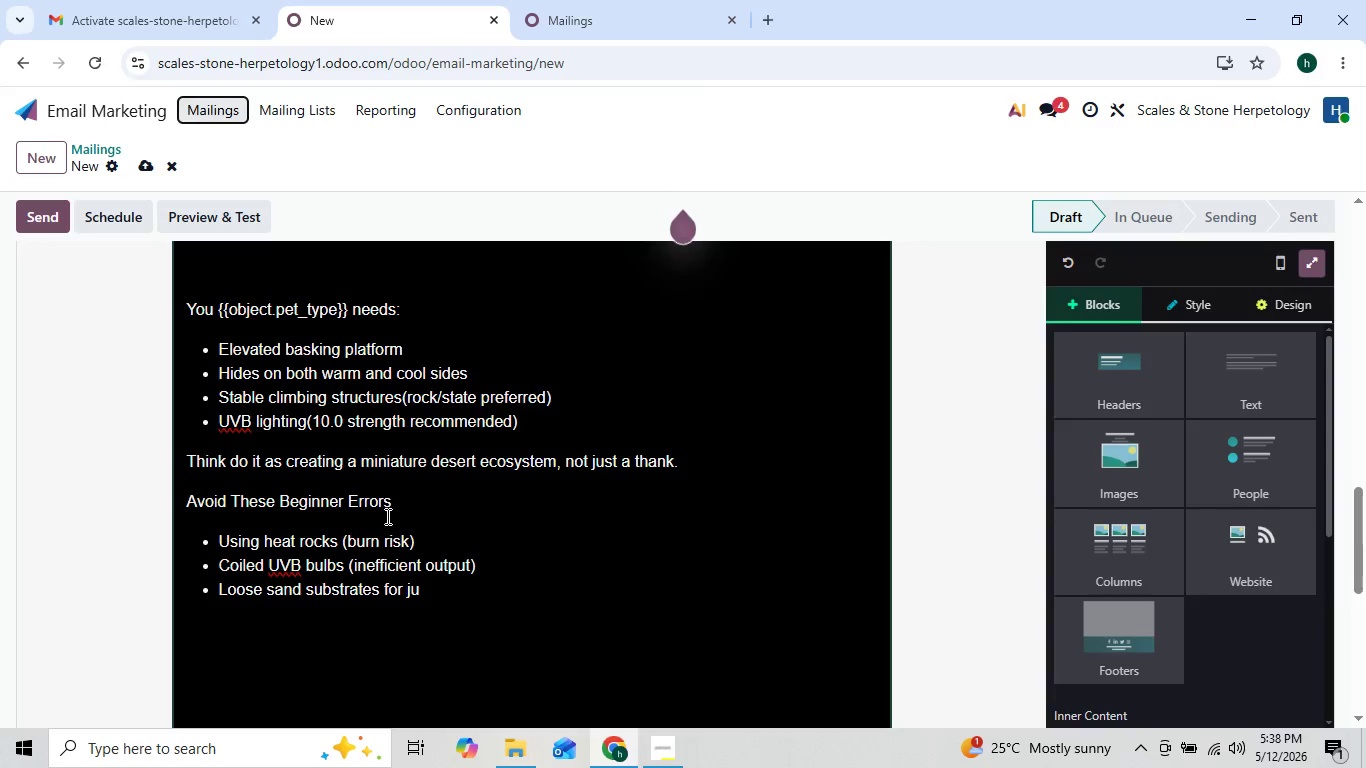 
key(ArrowUp)
 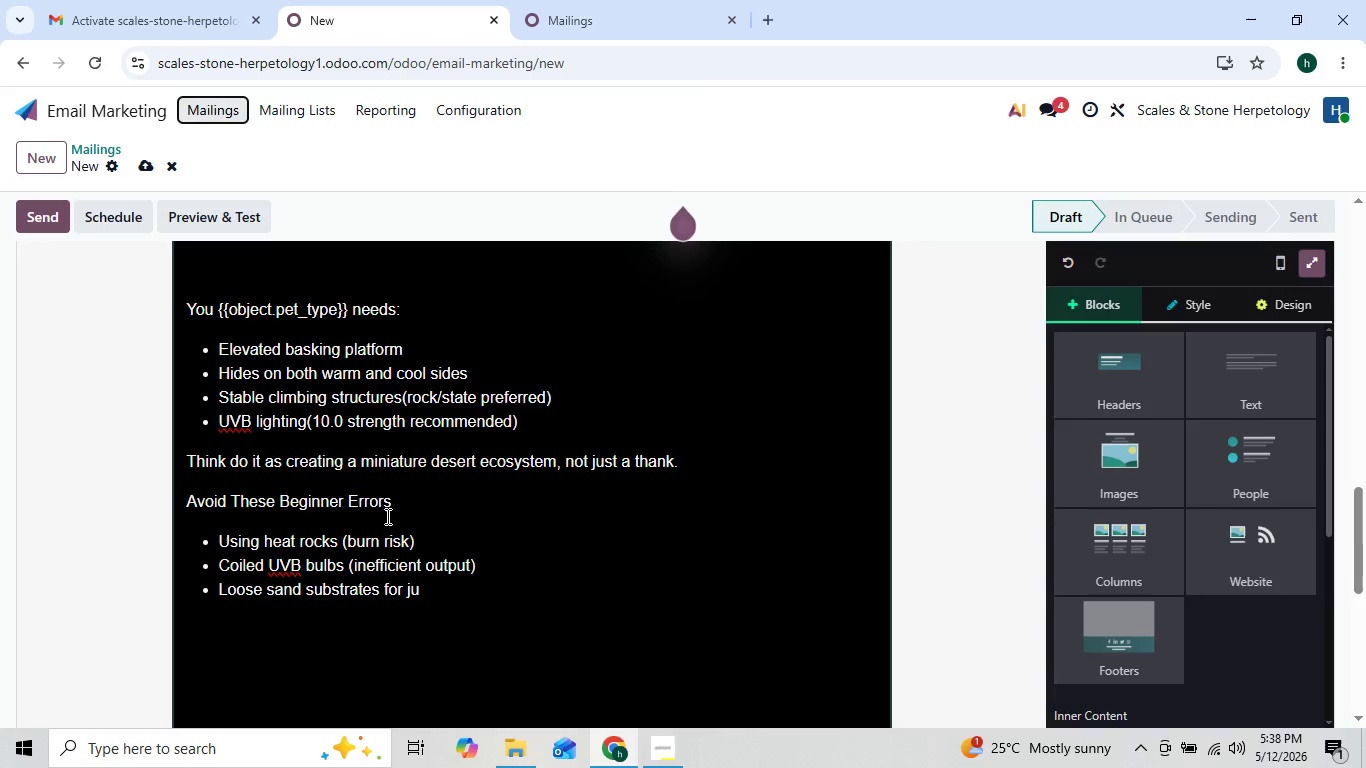 
key(ArrowDown)
 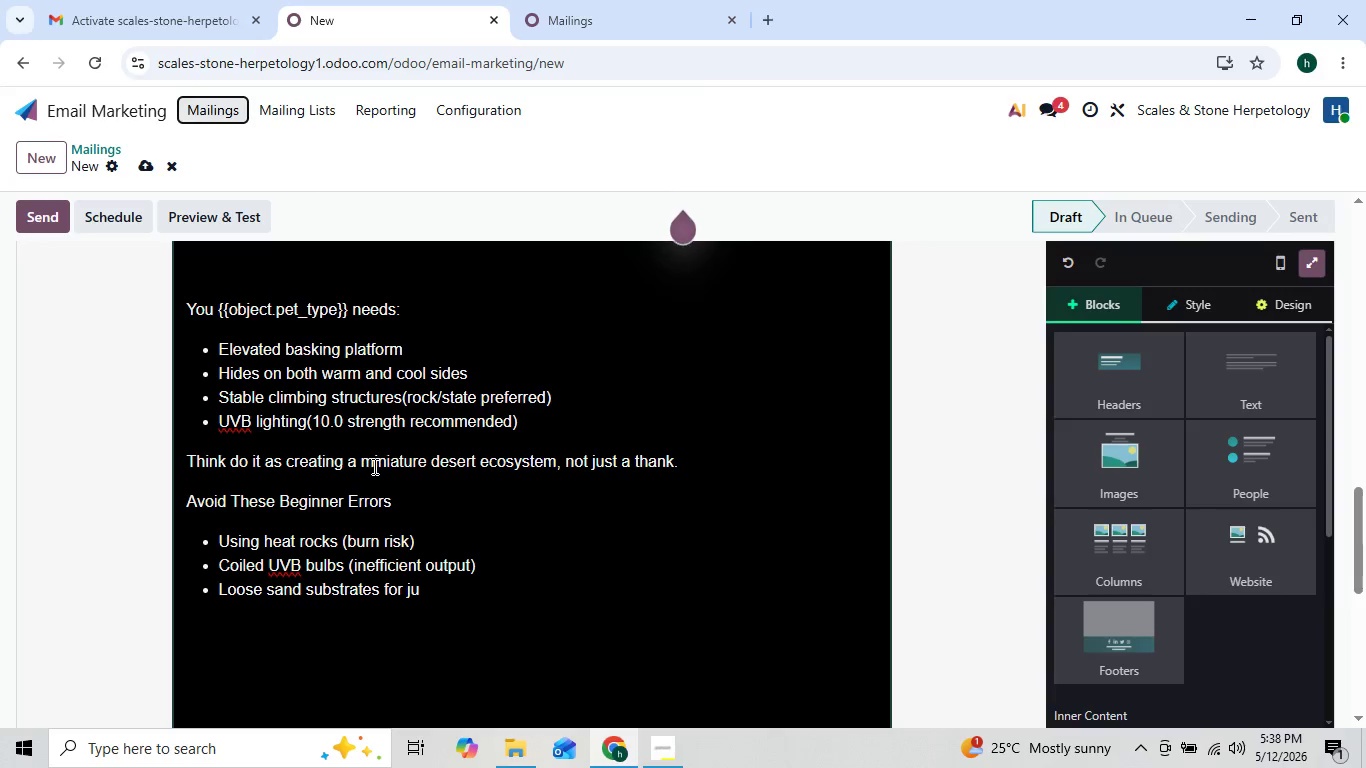 
key(ArrowUp)
 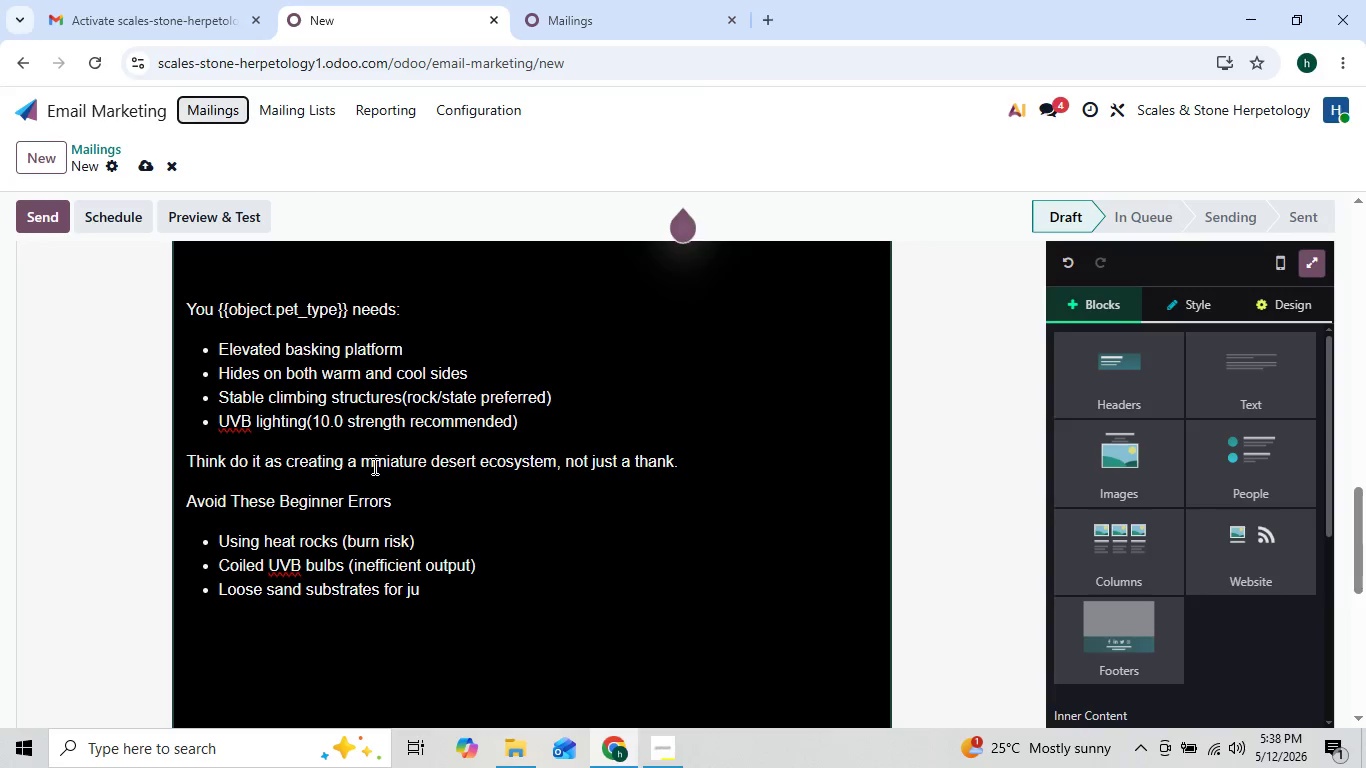 
key(ArrowUp)
 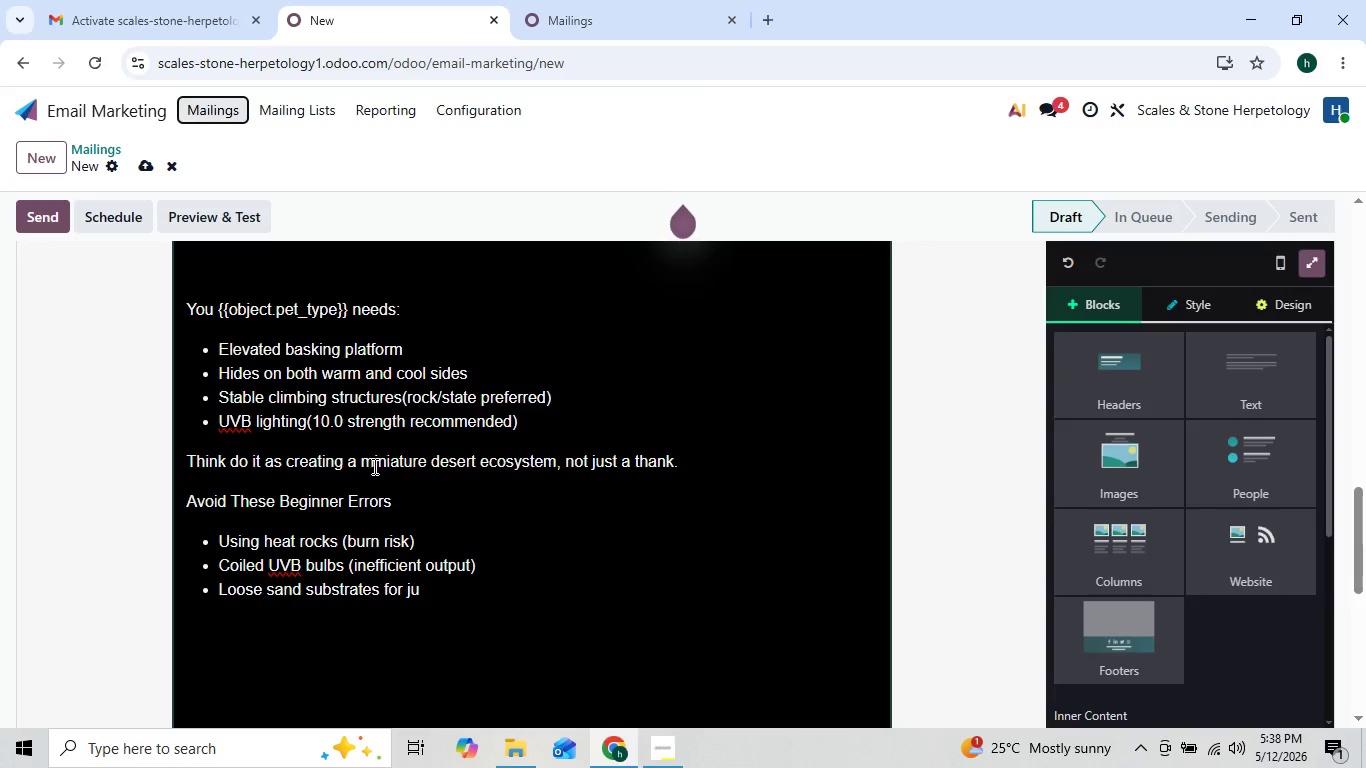 
key(ArrowUp)
 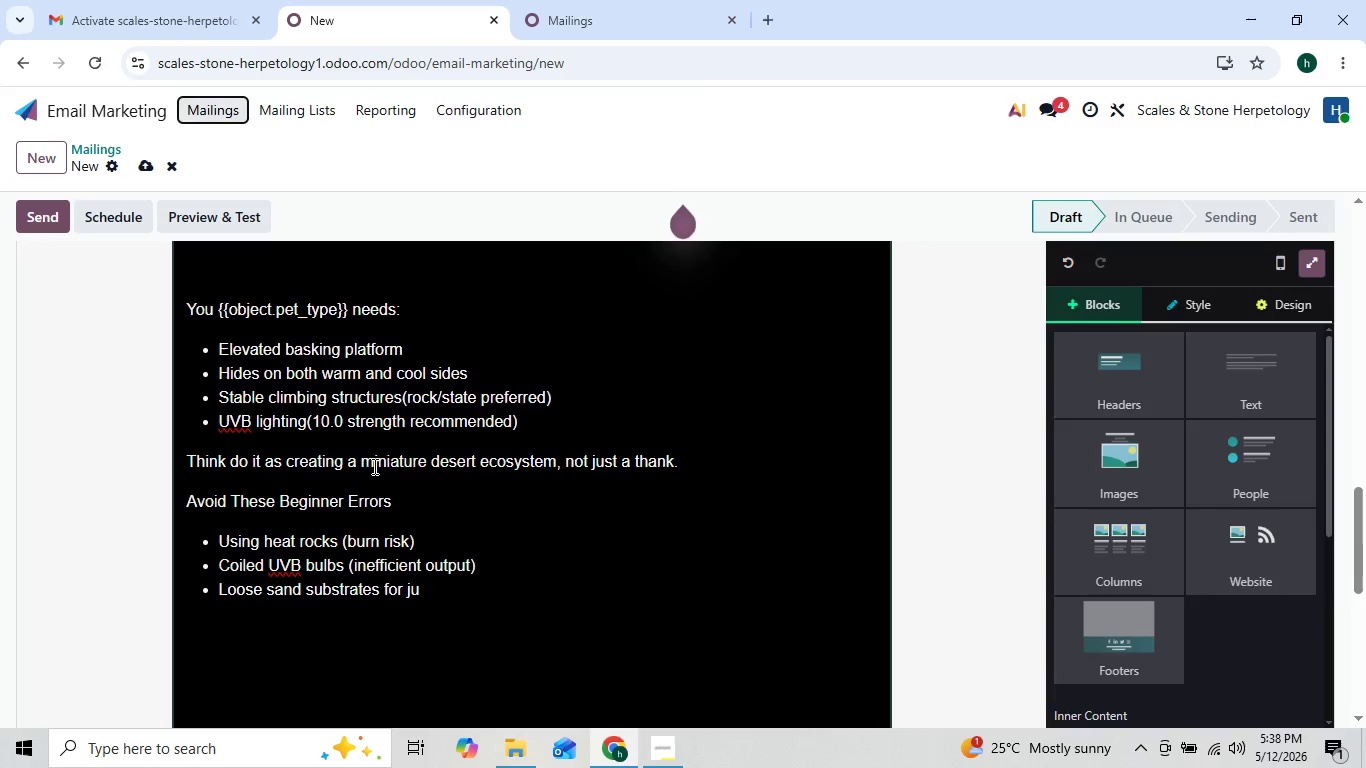 
key(ArrowUp)
 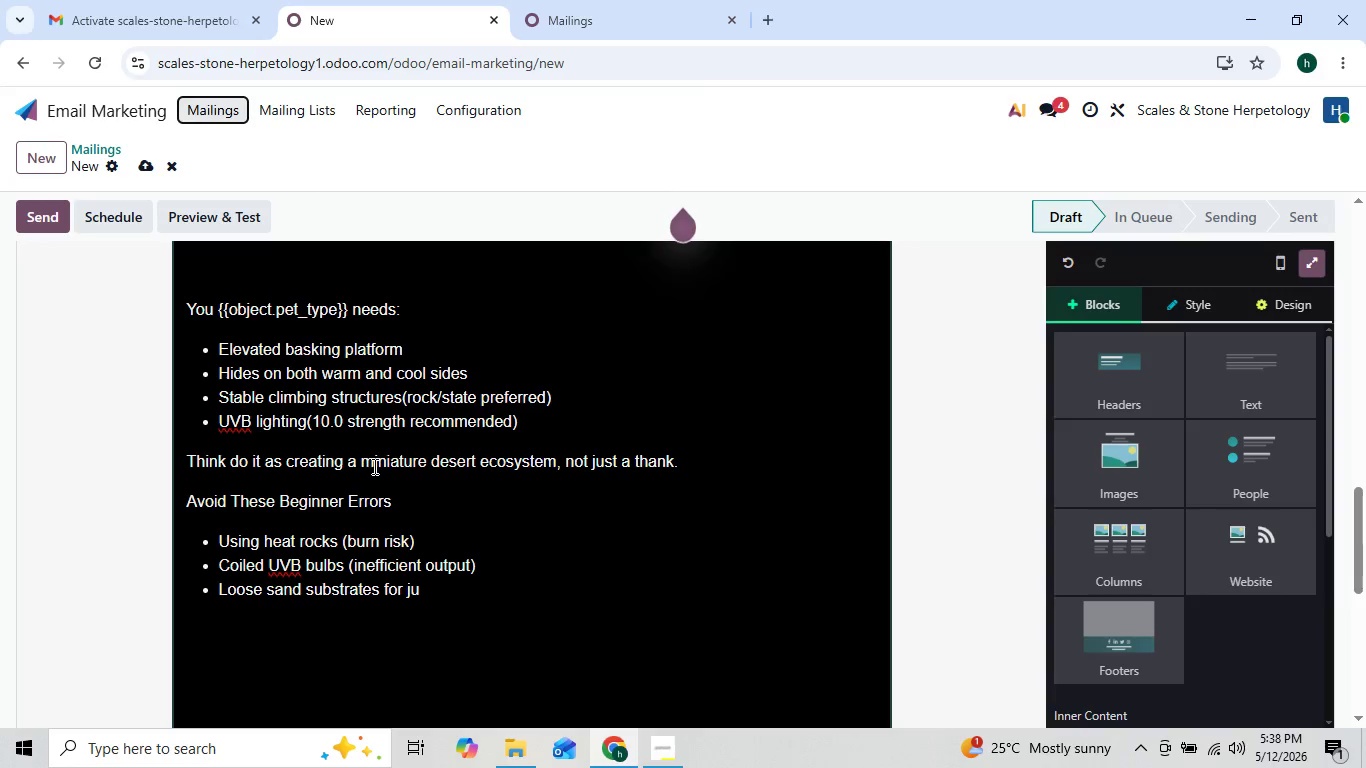 
key(ArrowUp)
 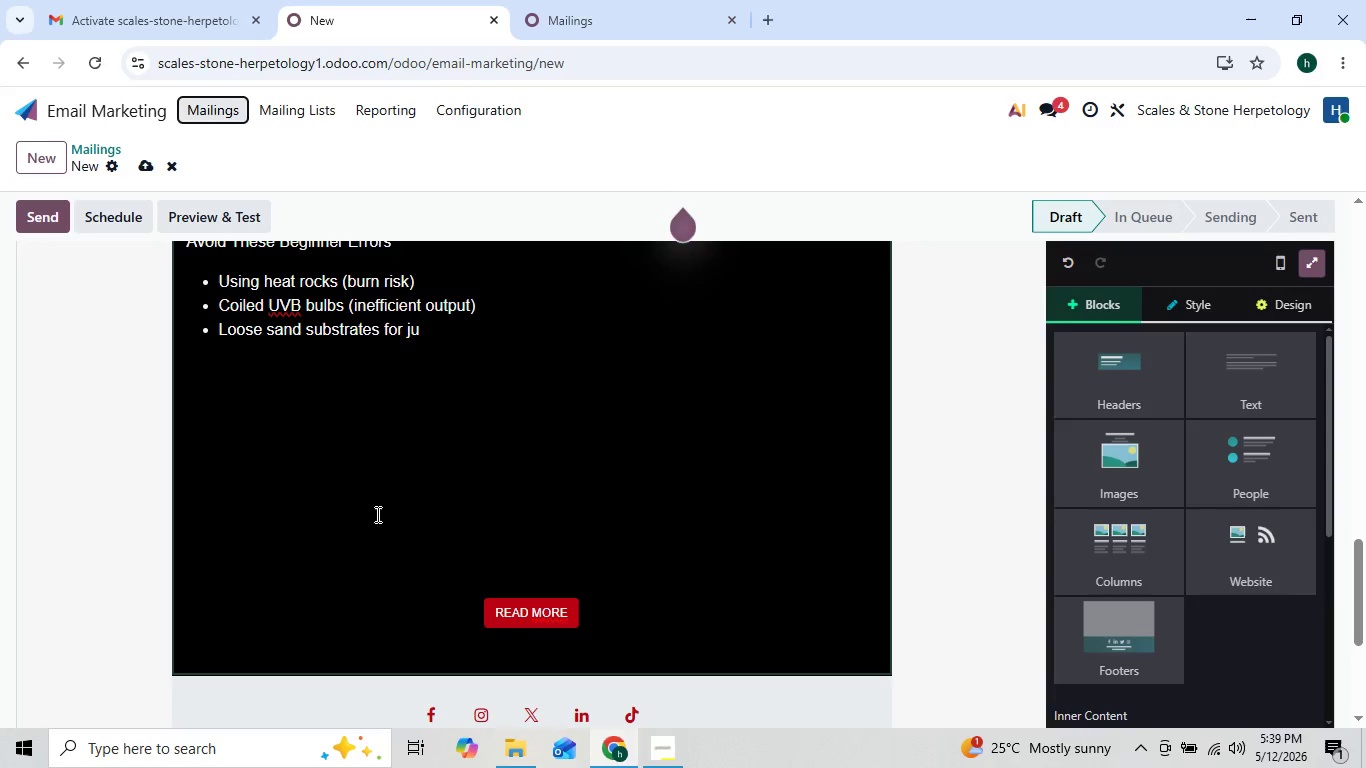 
wait(27.86)
 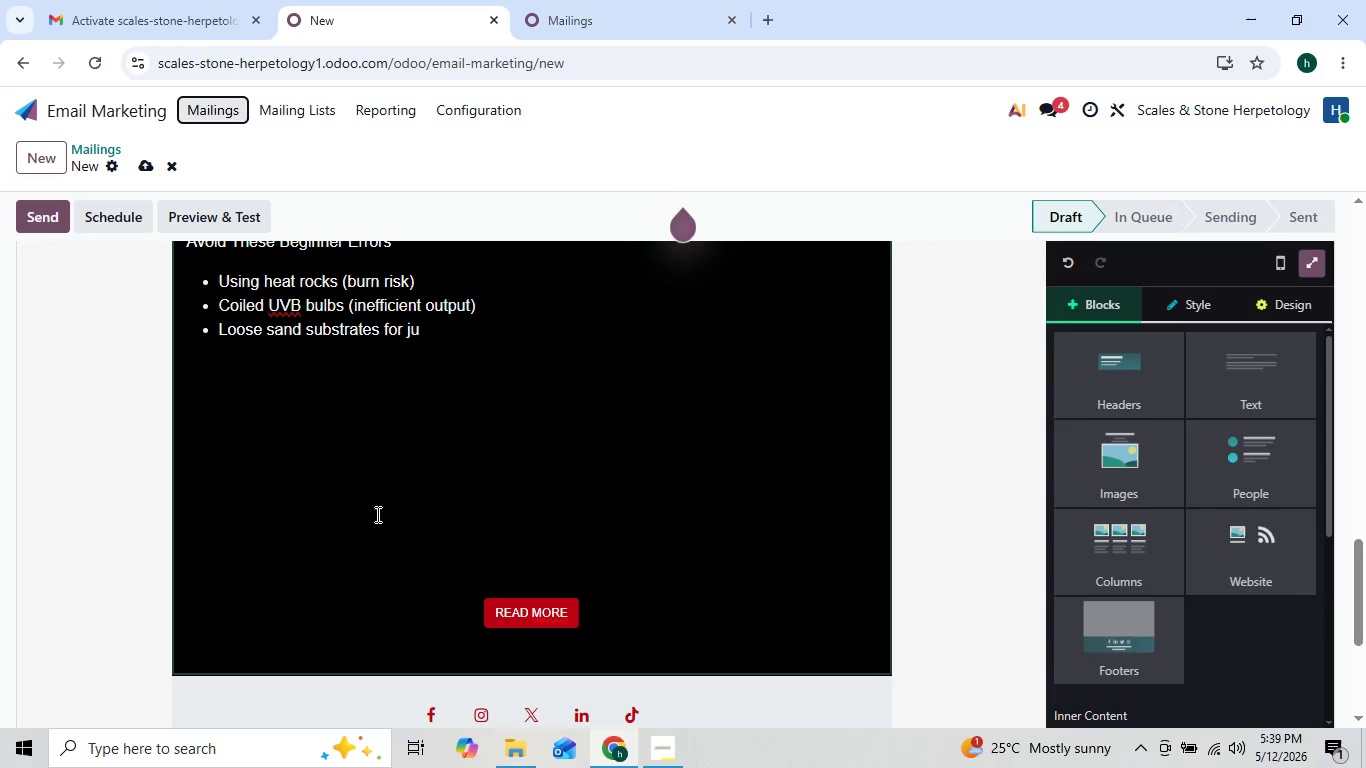 
left_click([376, 514])
 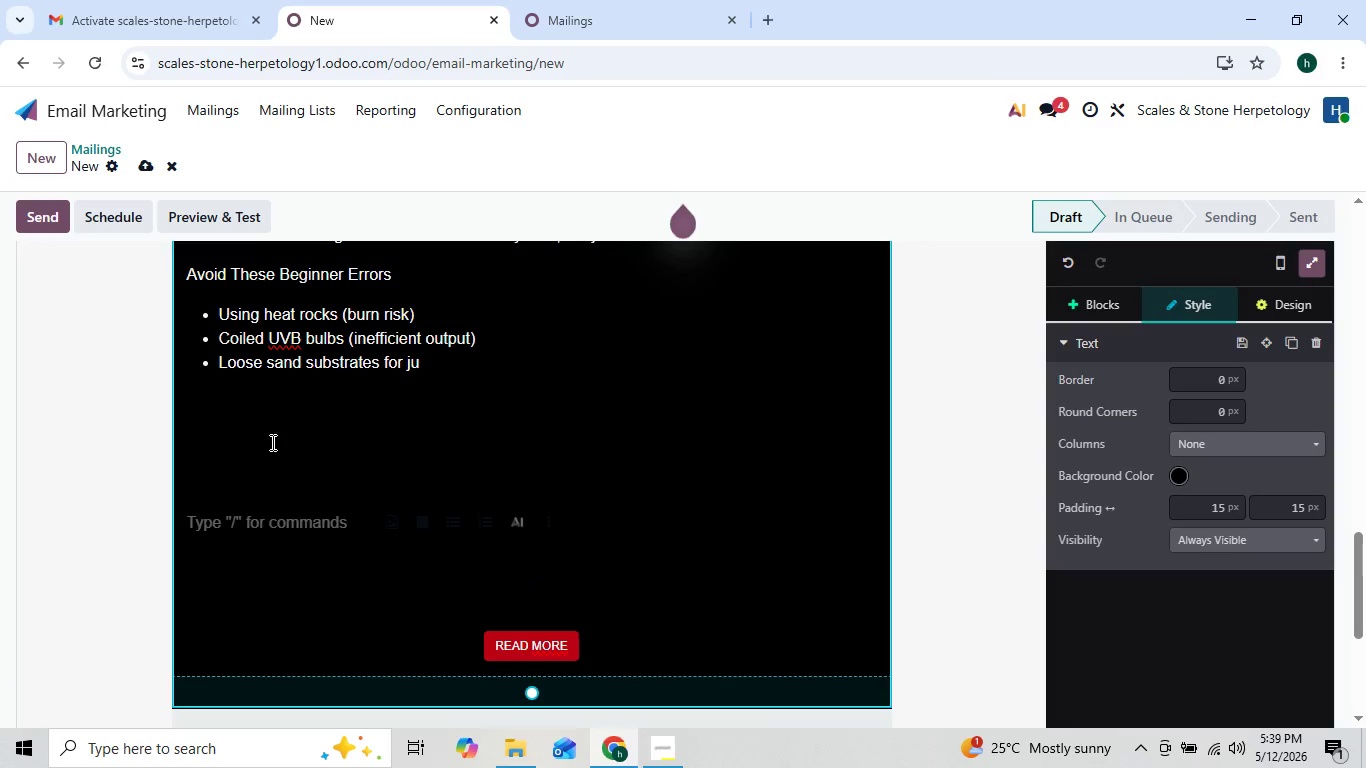 
left_click([263, 435])
 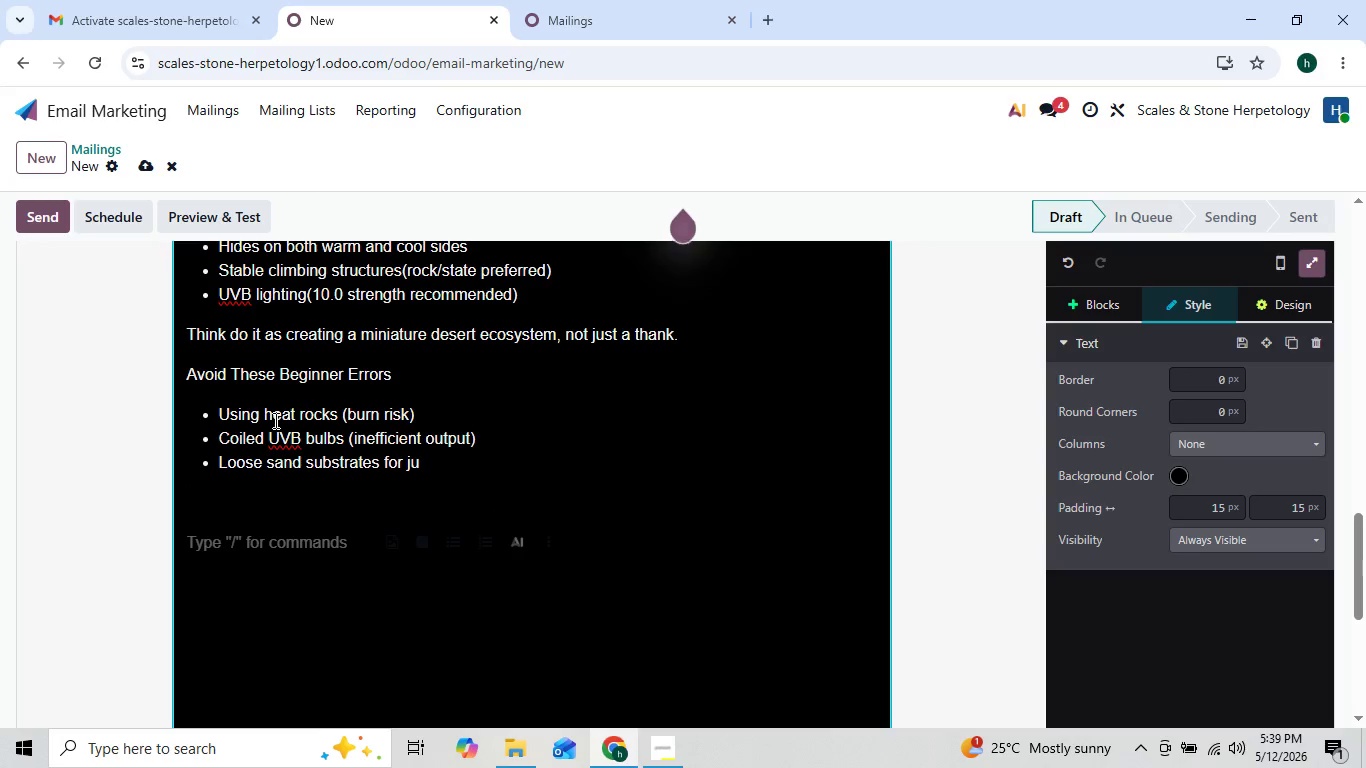 
wait(16.31)
 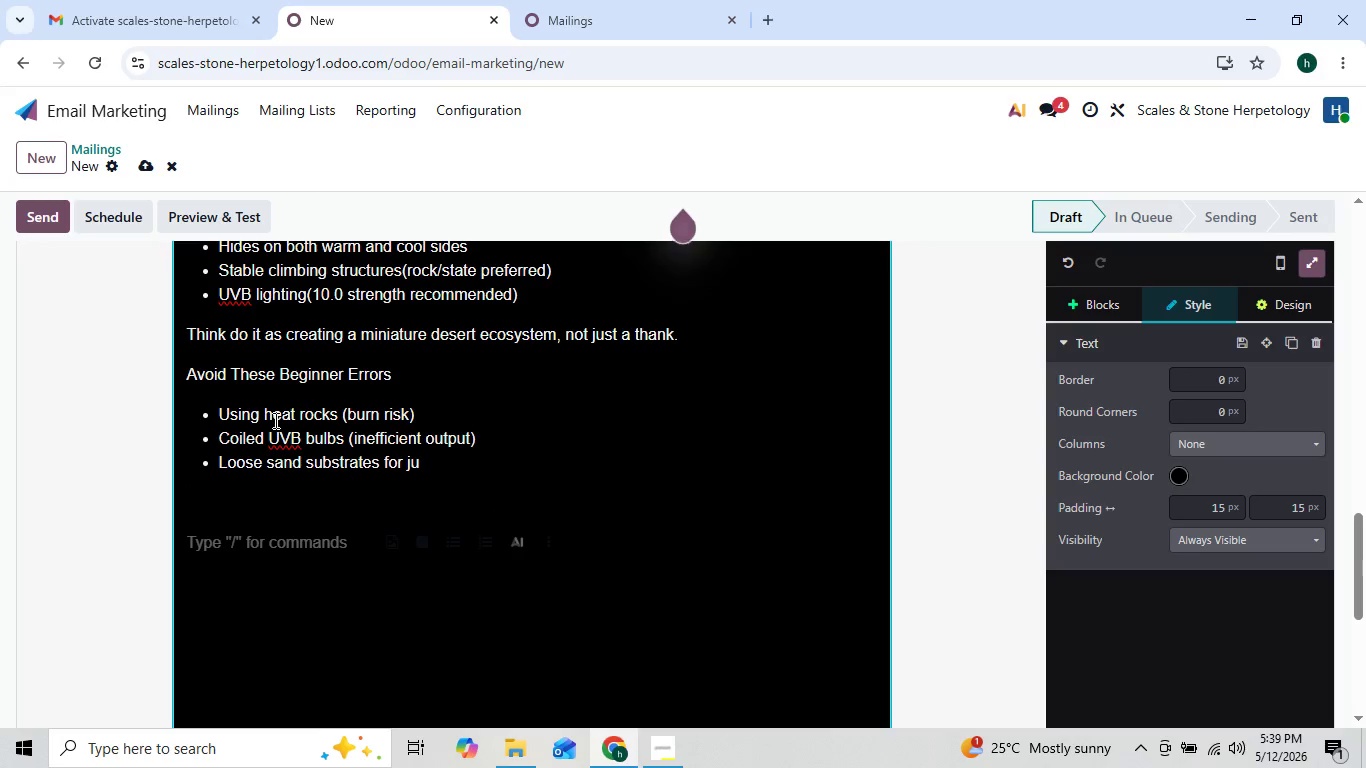 
left_click([432, 465])
 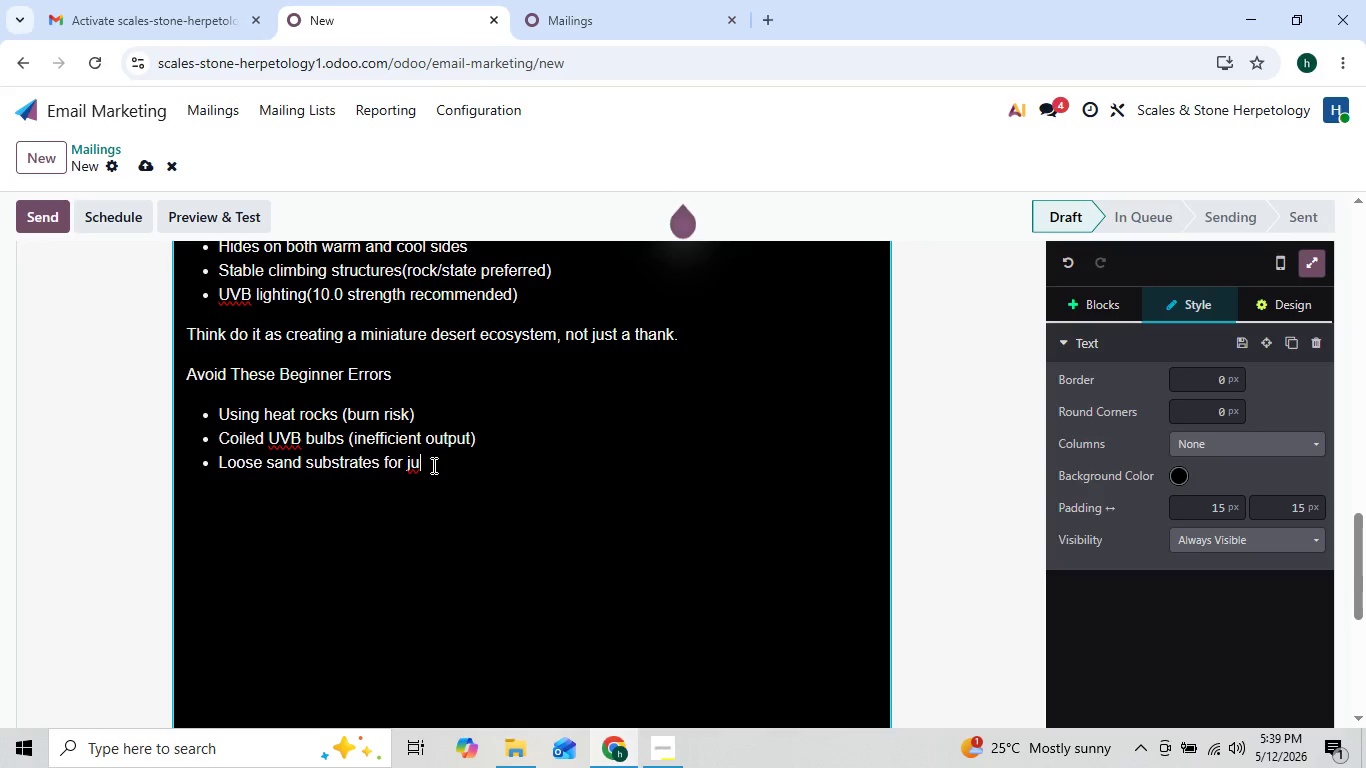 
type(veniles)
 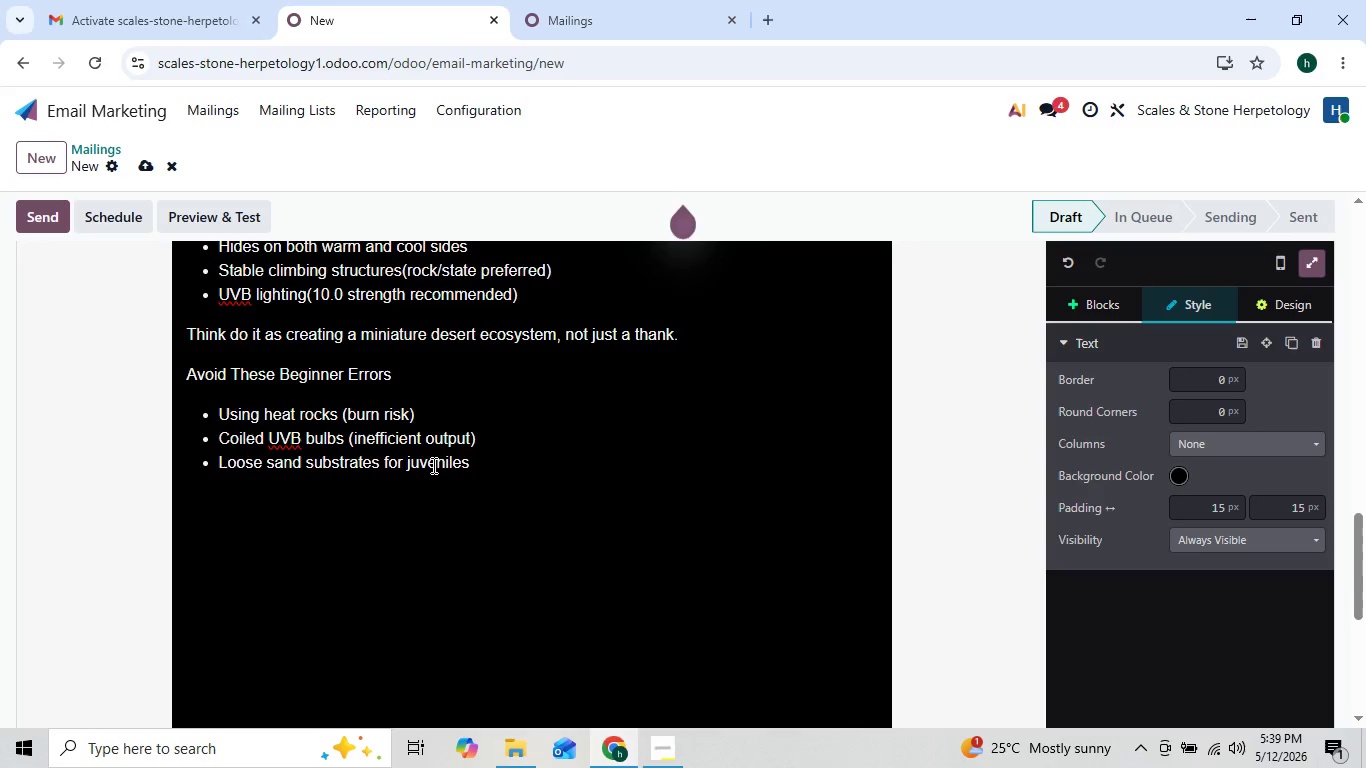 
key(Enter)
 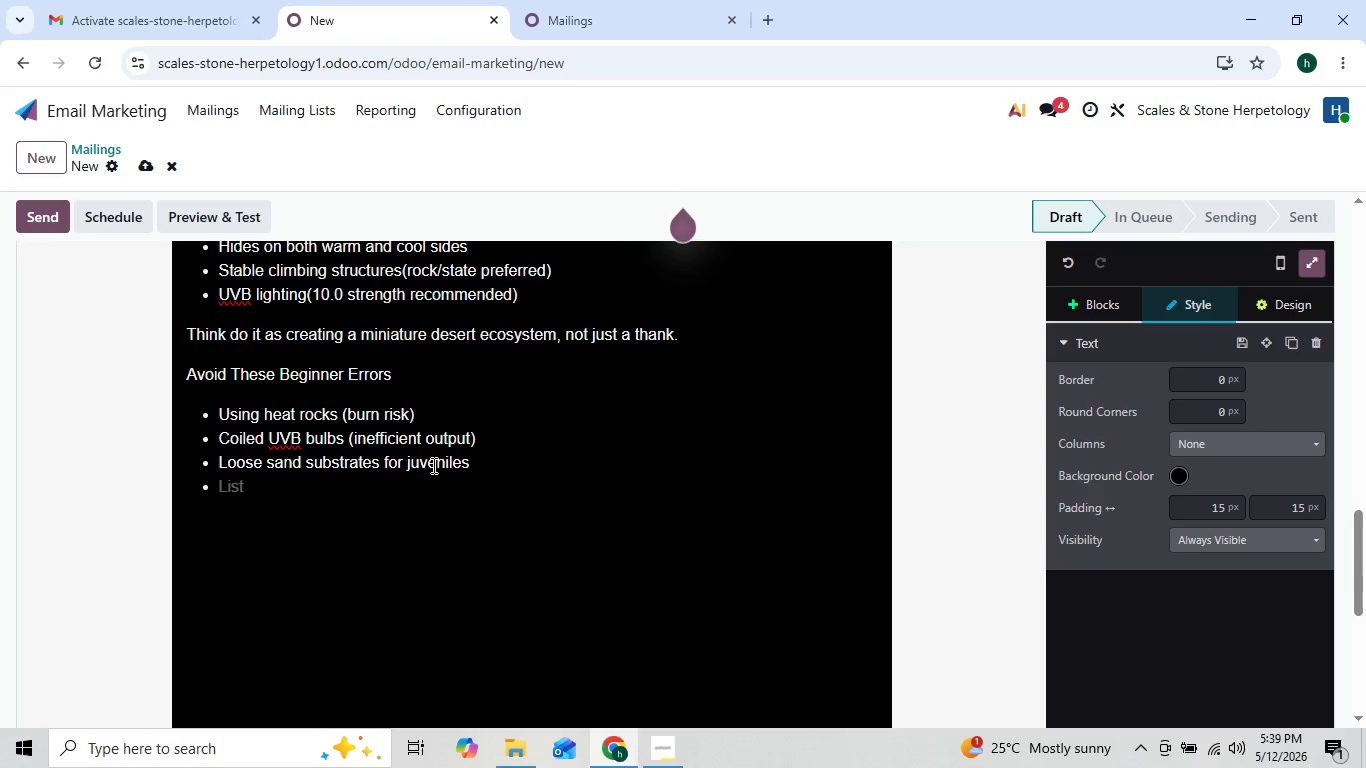 
type(No temperature zoning)
 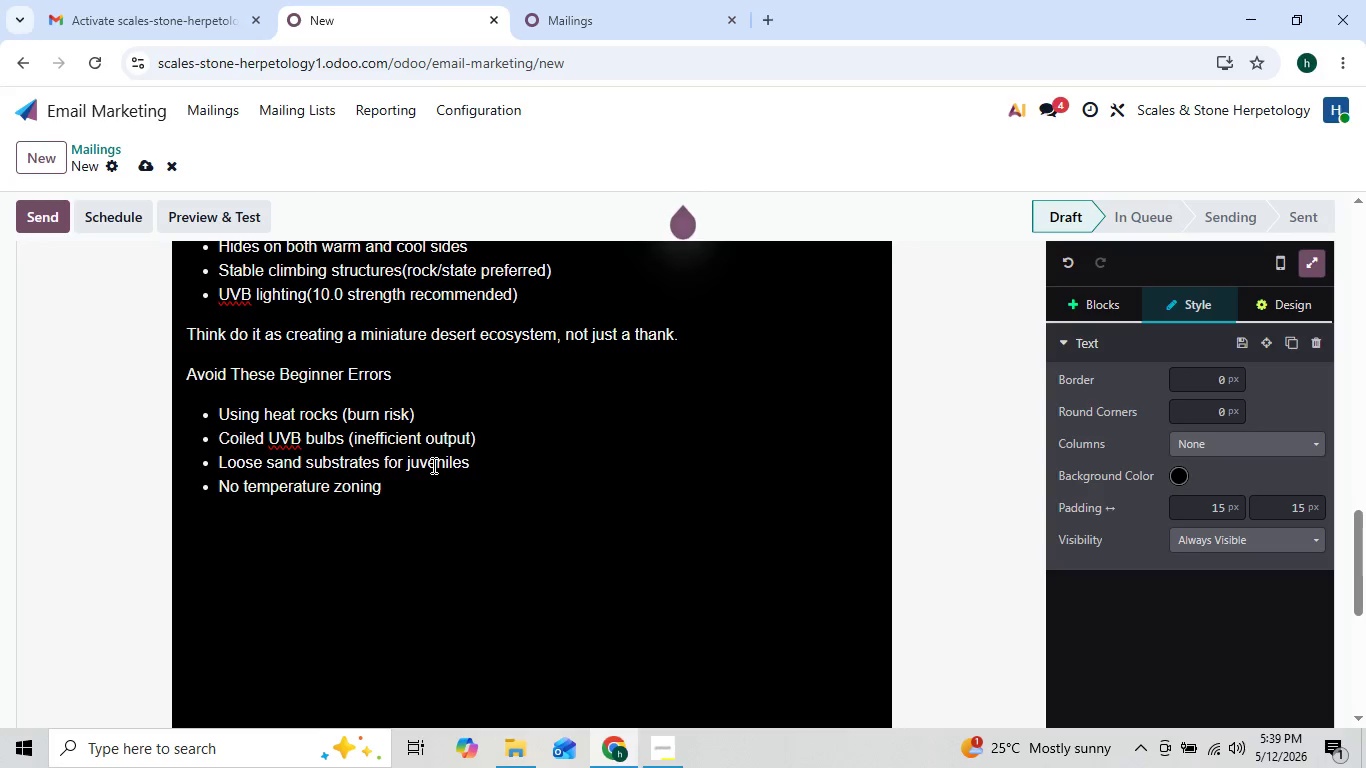 
key(Enter)
 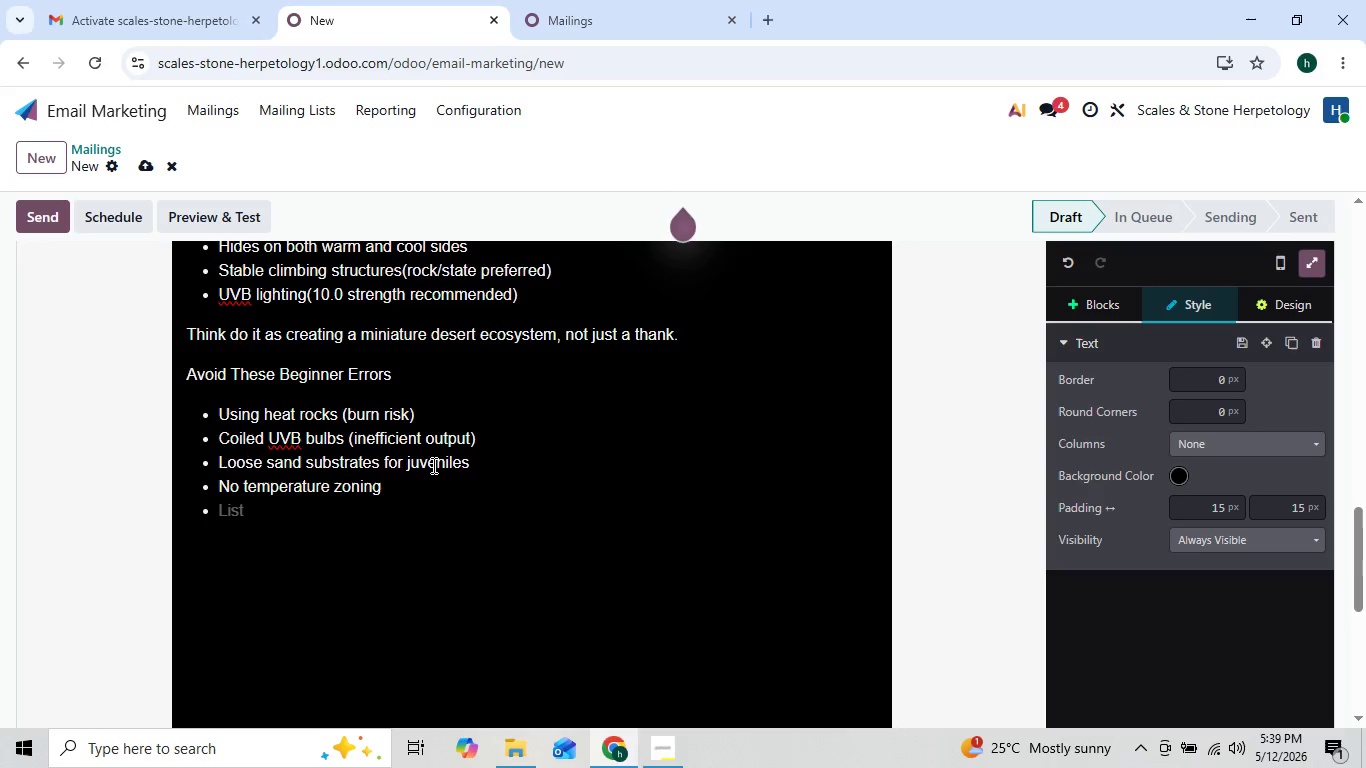 
key(Enter)
 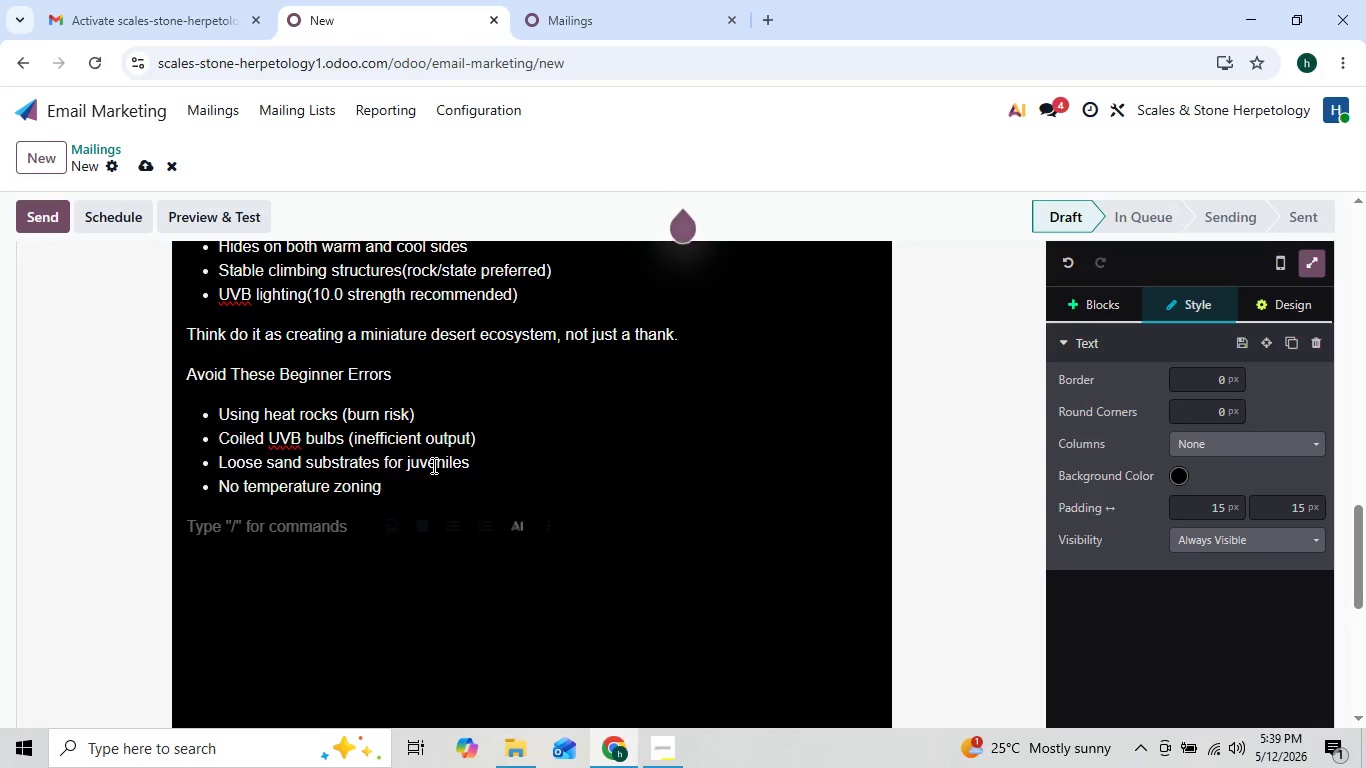 
type(Why This Matters)
 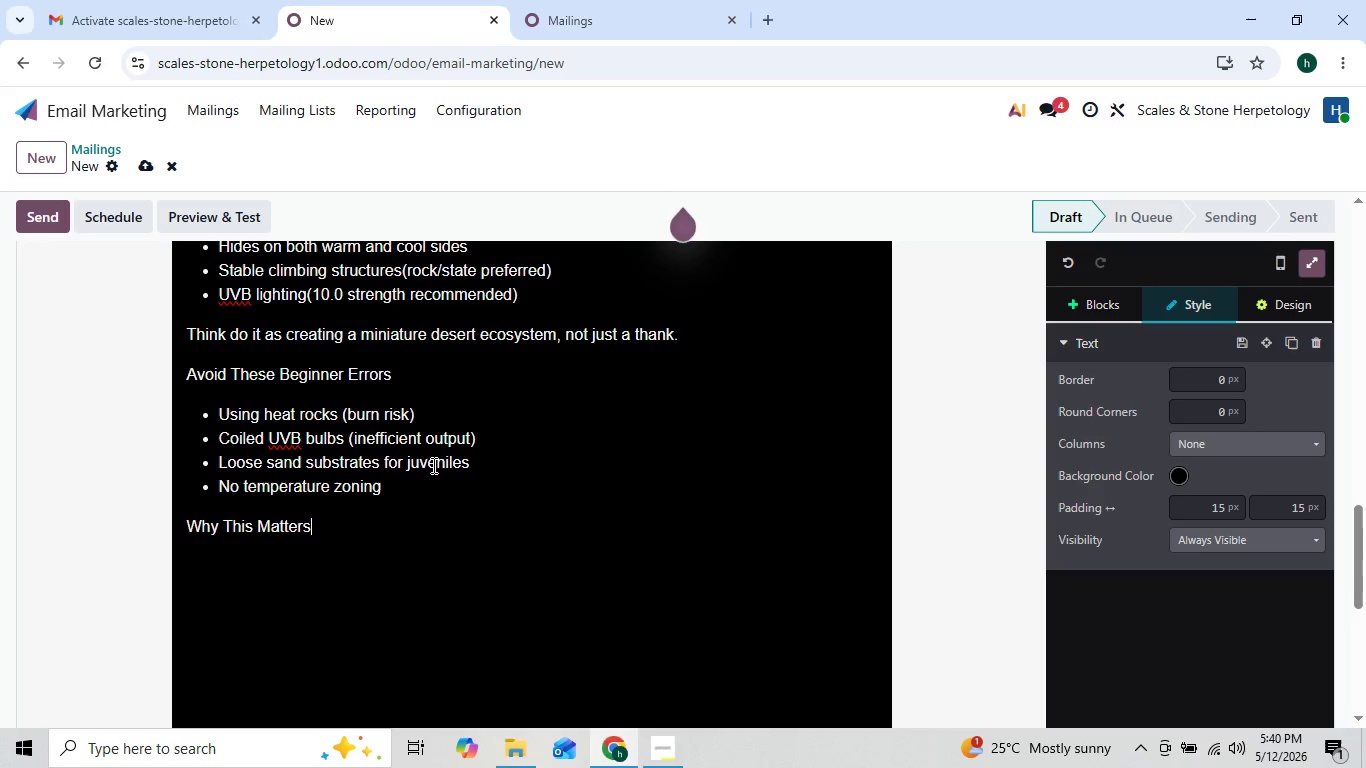 
key(Enter)
 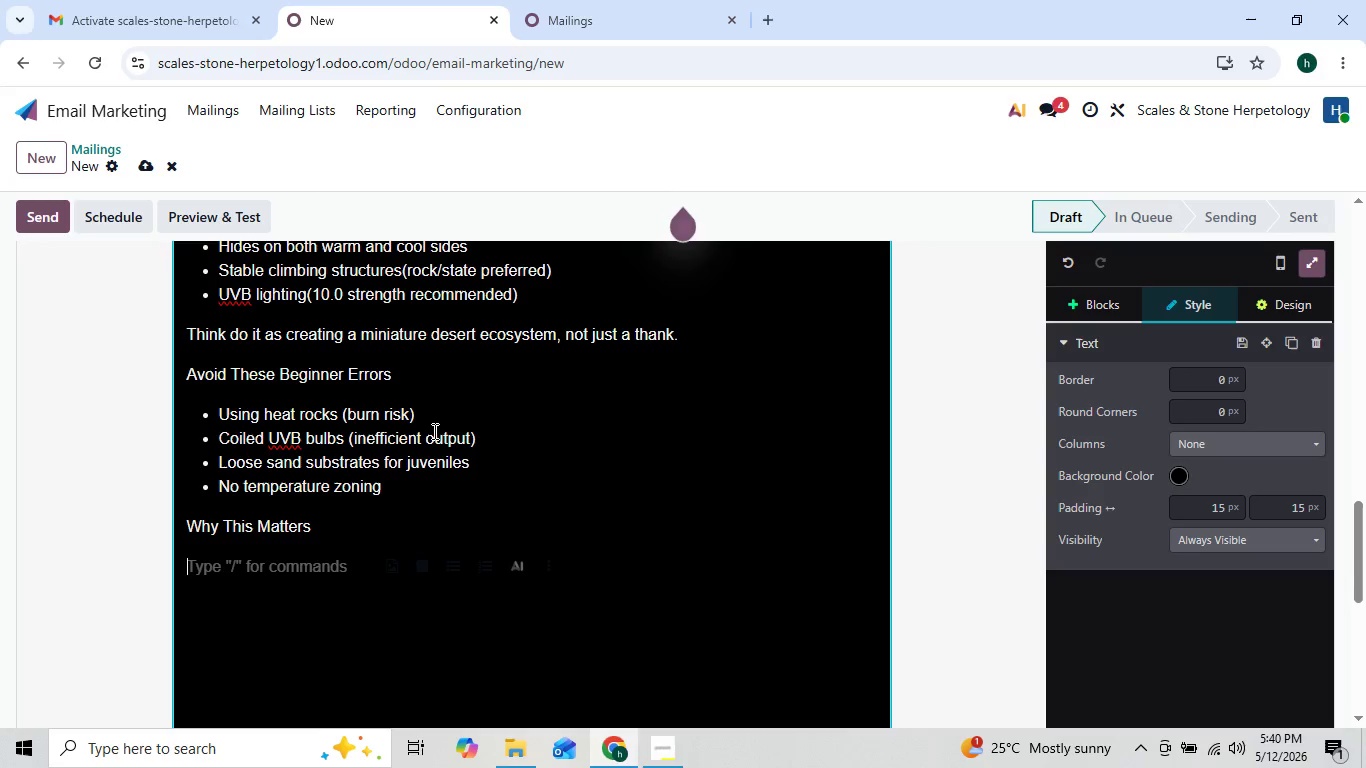 
wait(5.52)
 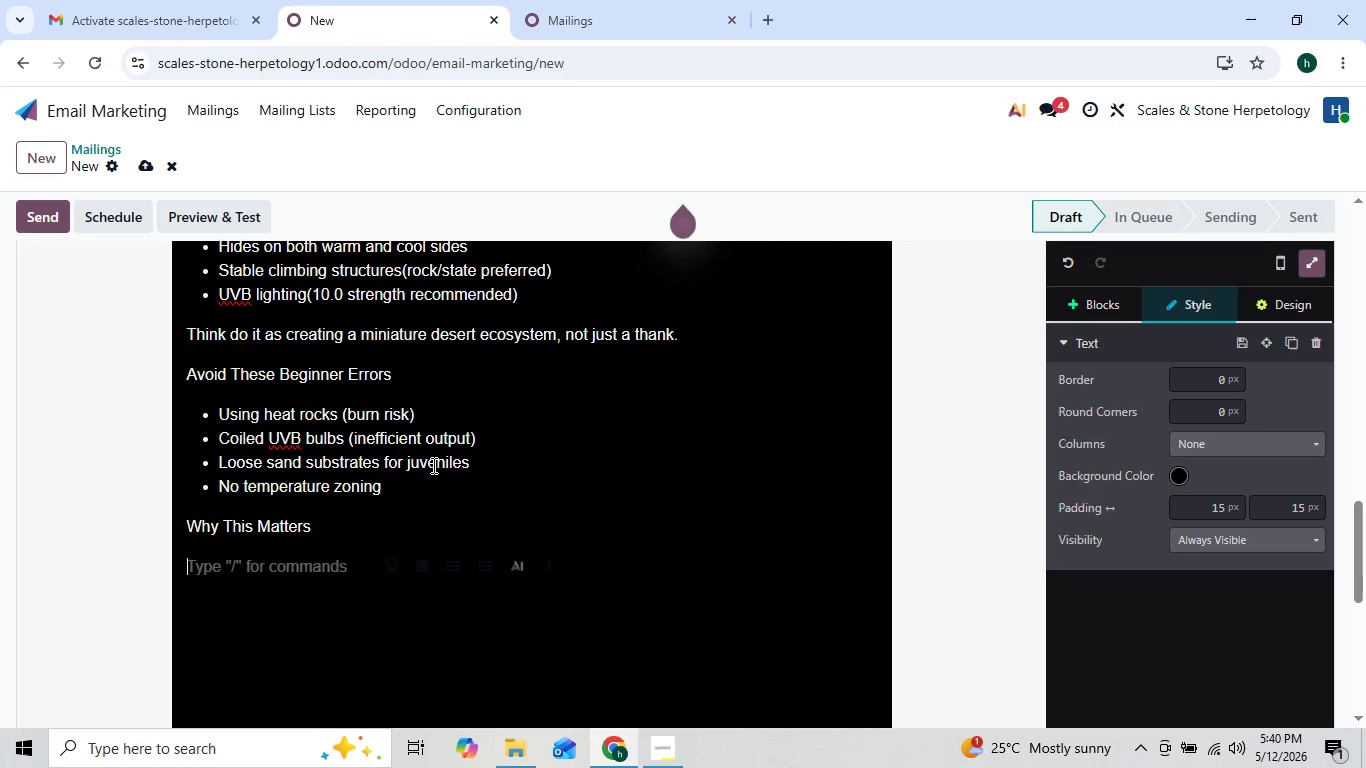 
type(A properly set up habitat directly impacts)
 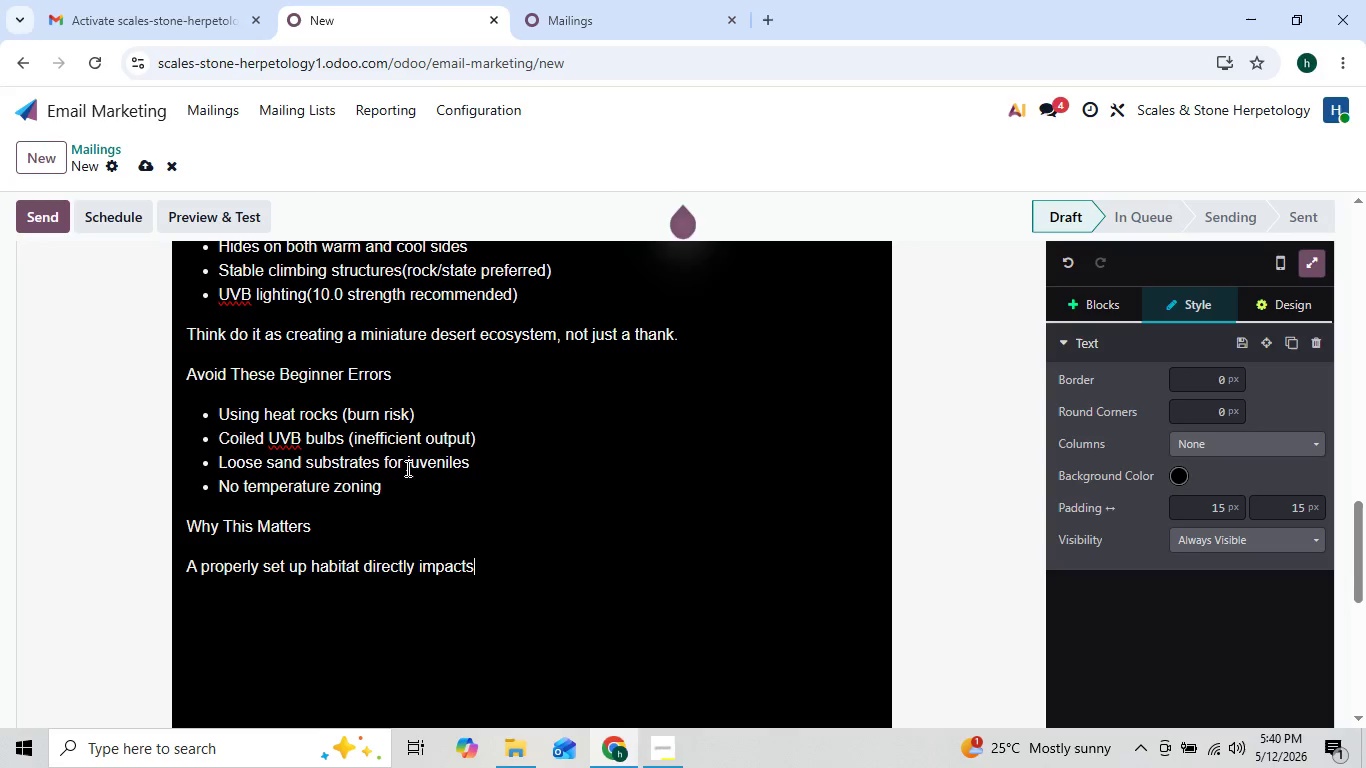 
key(Enter)
 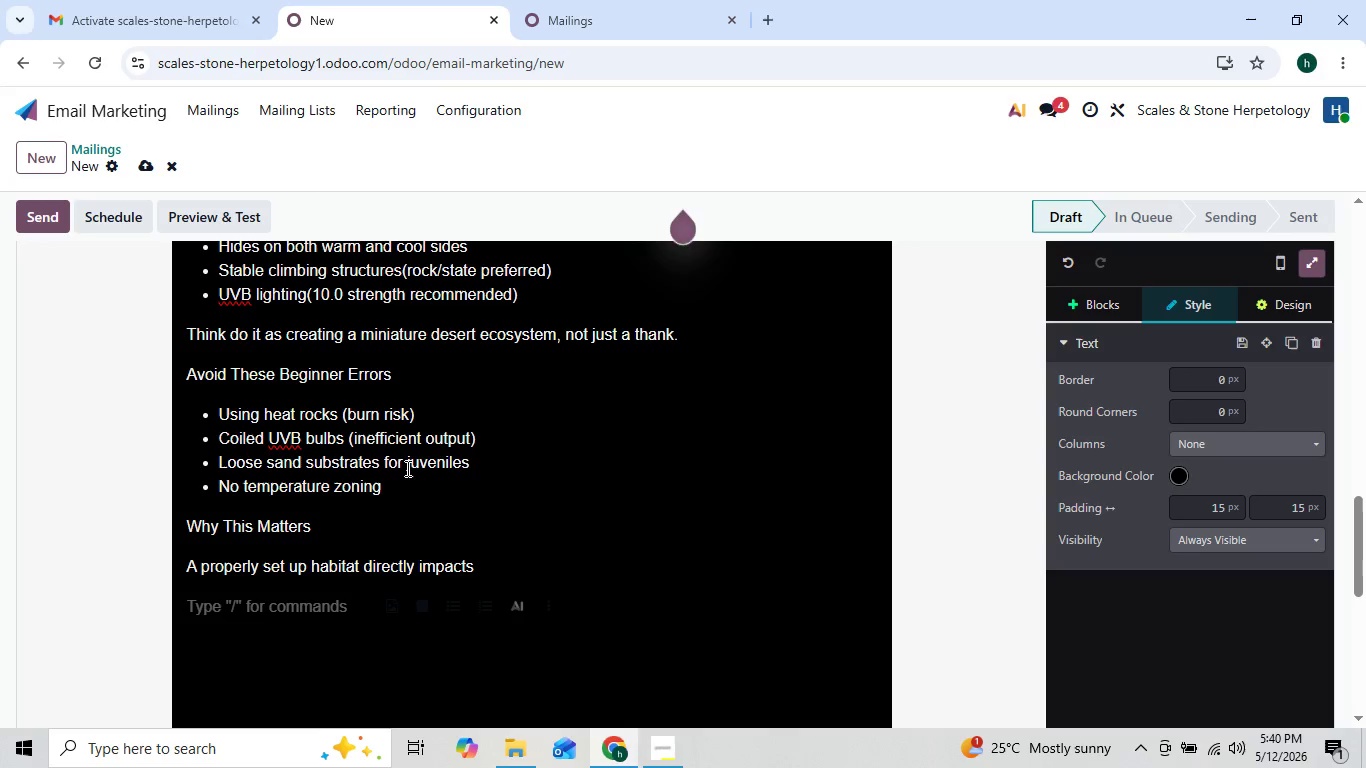 
type(/bu)
 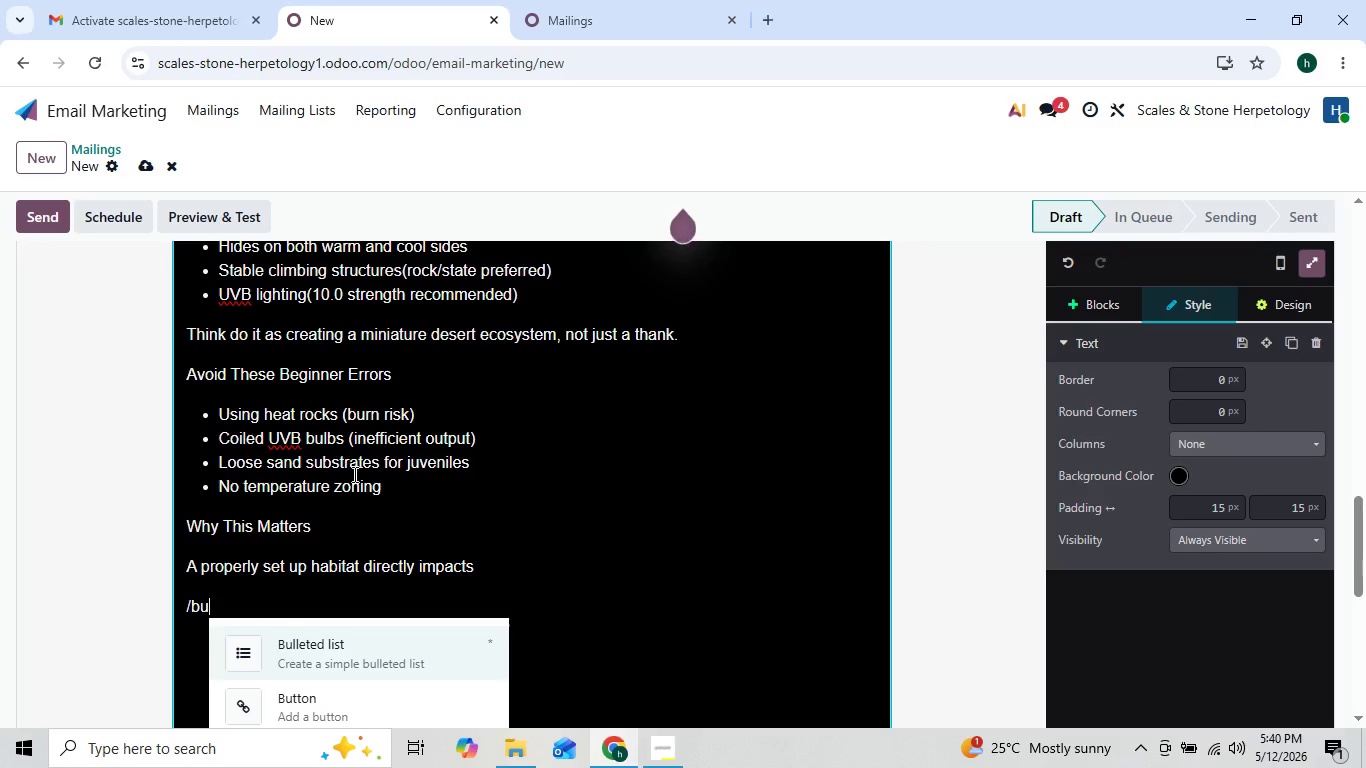 
left_click([329, 644])
 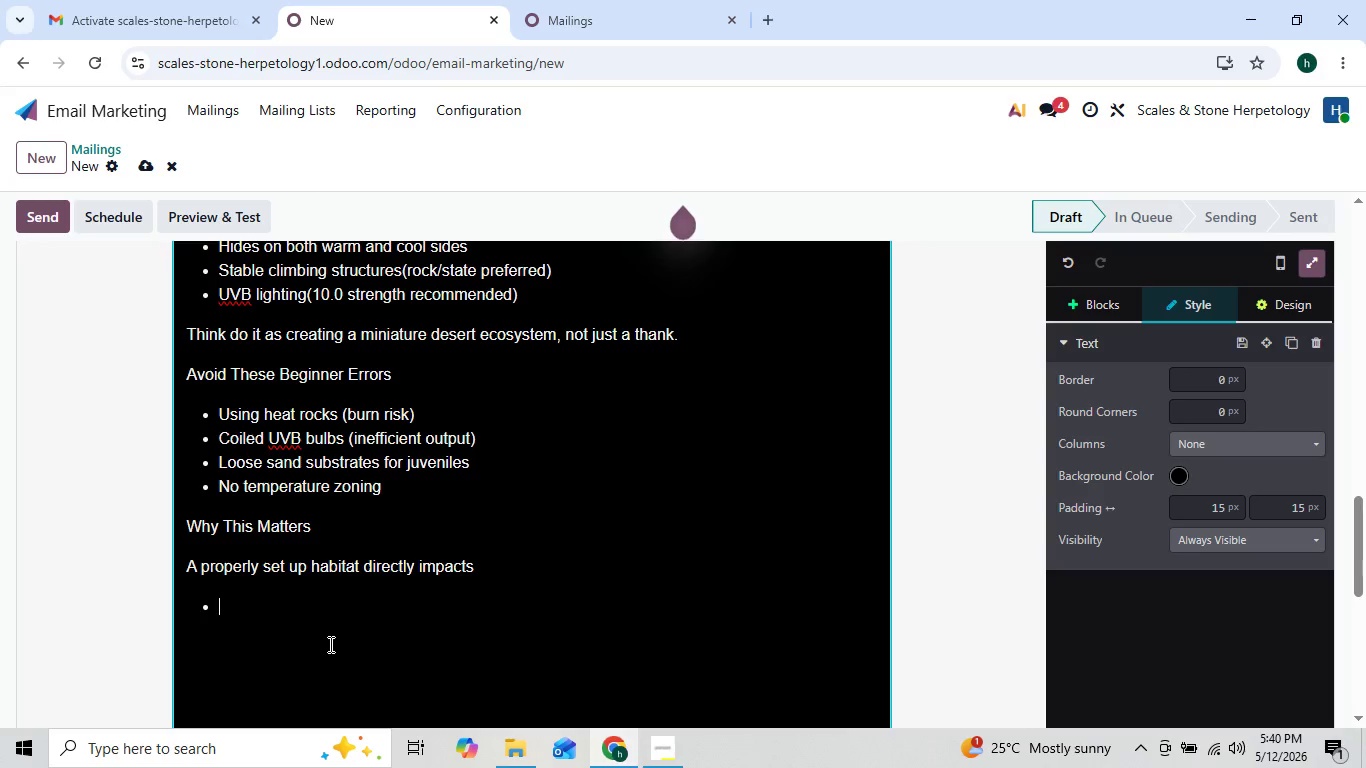 
type(PP)
key(Backspace)
key(Backspace)
type(Appetite)
 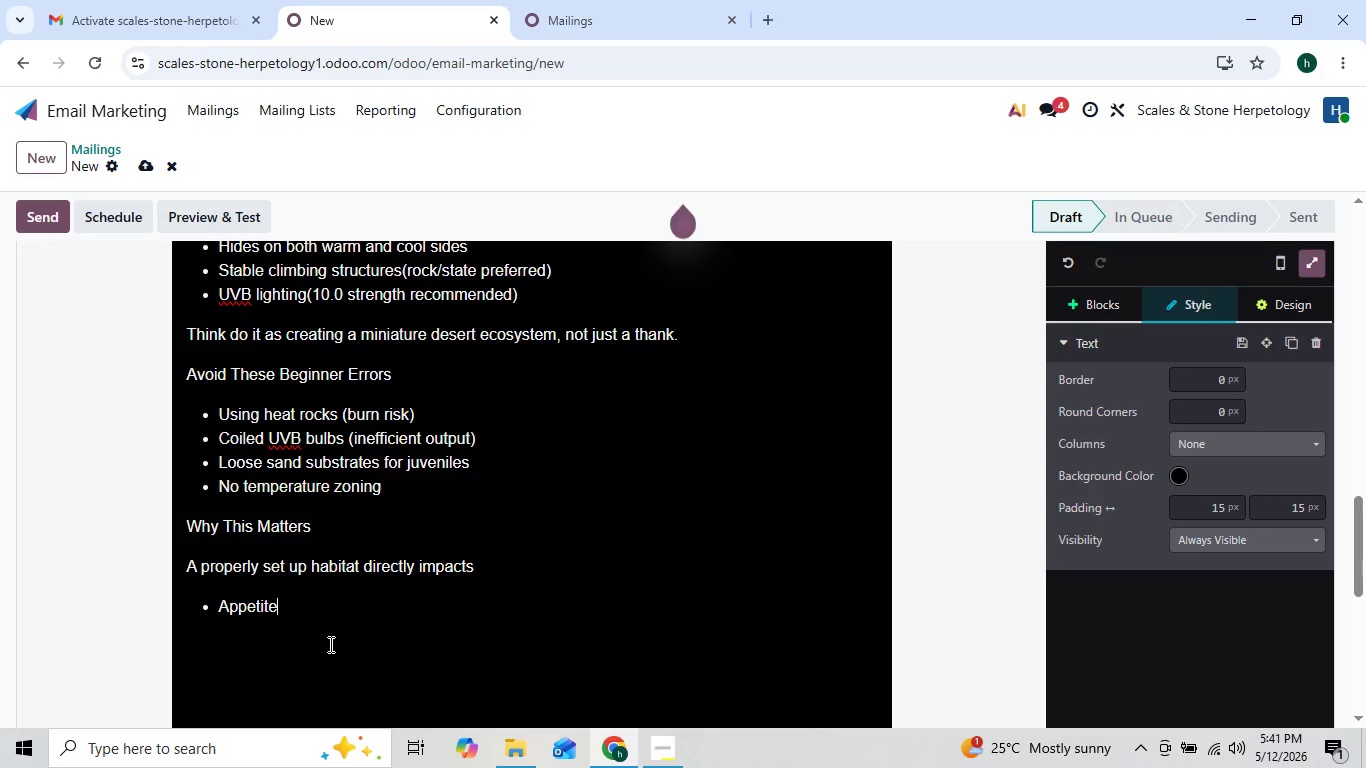 
key(Enter)
 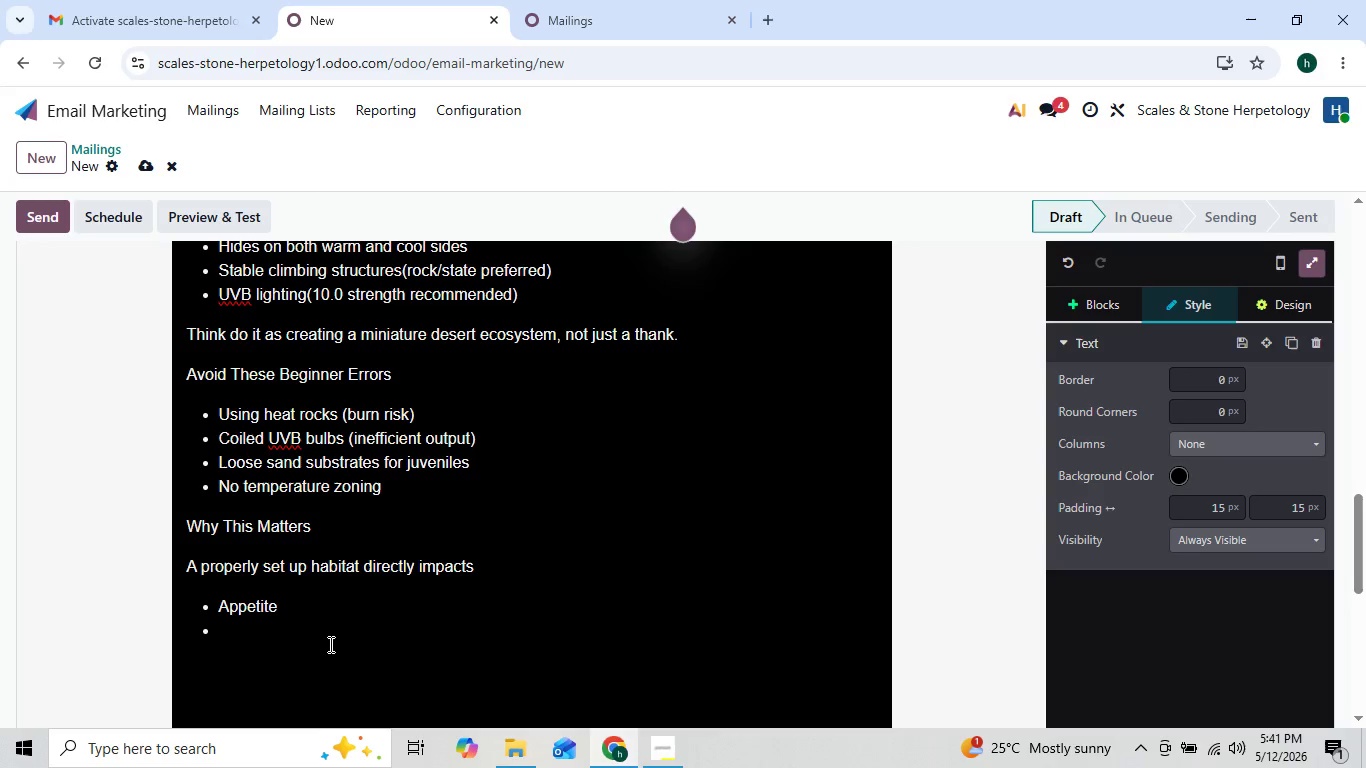 
hold_key(key=ShiftLeft, duration=1.5)
 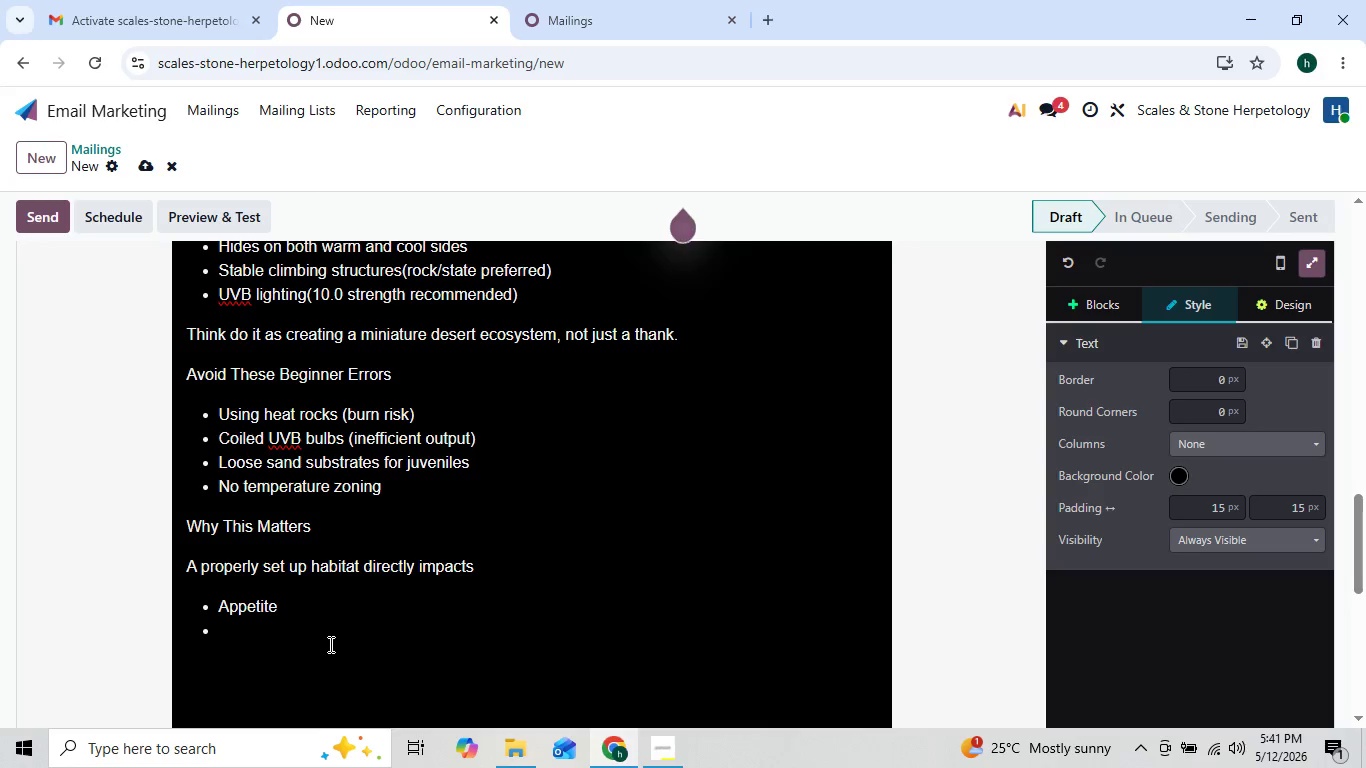 
type(Growth rate S)
key(Backspace)
 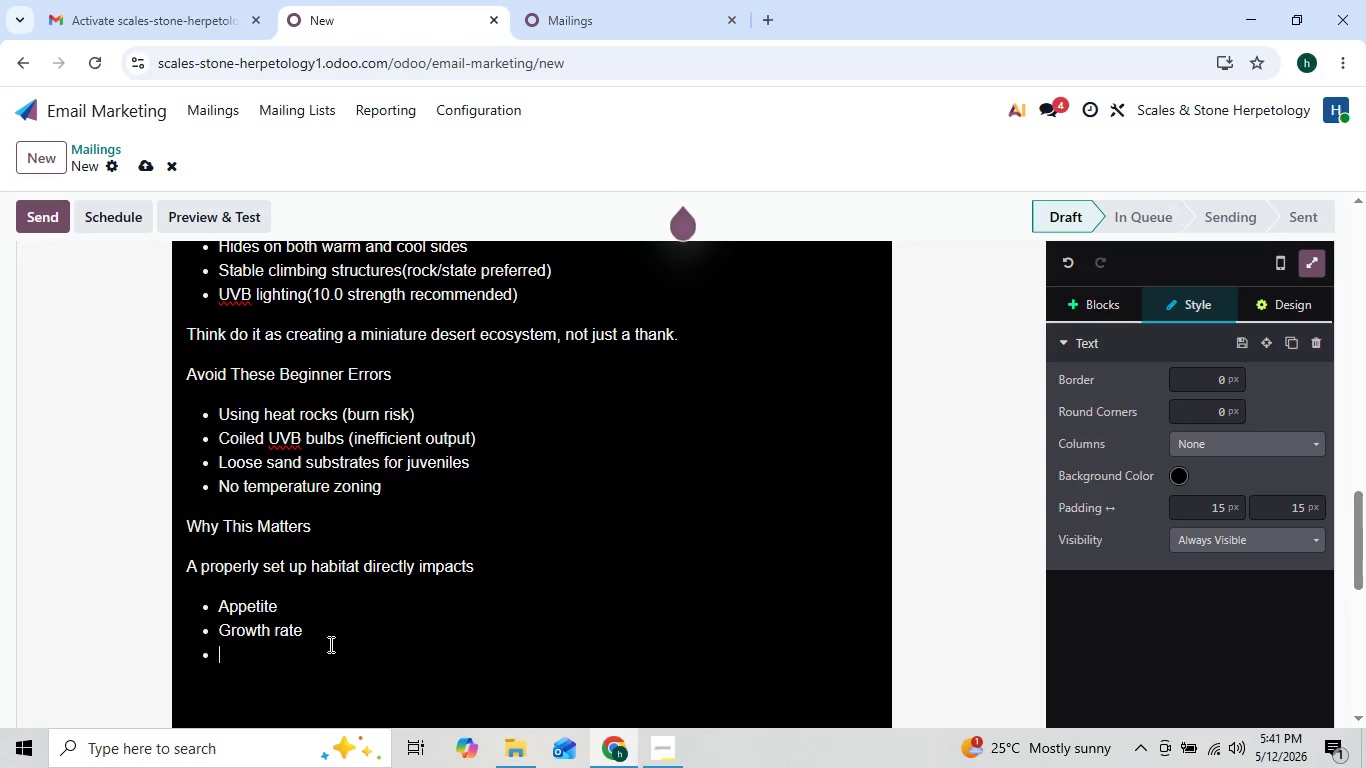 
 